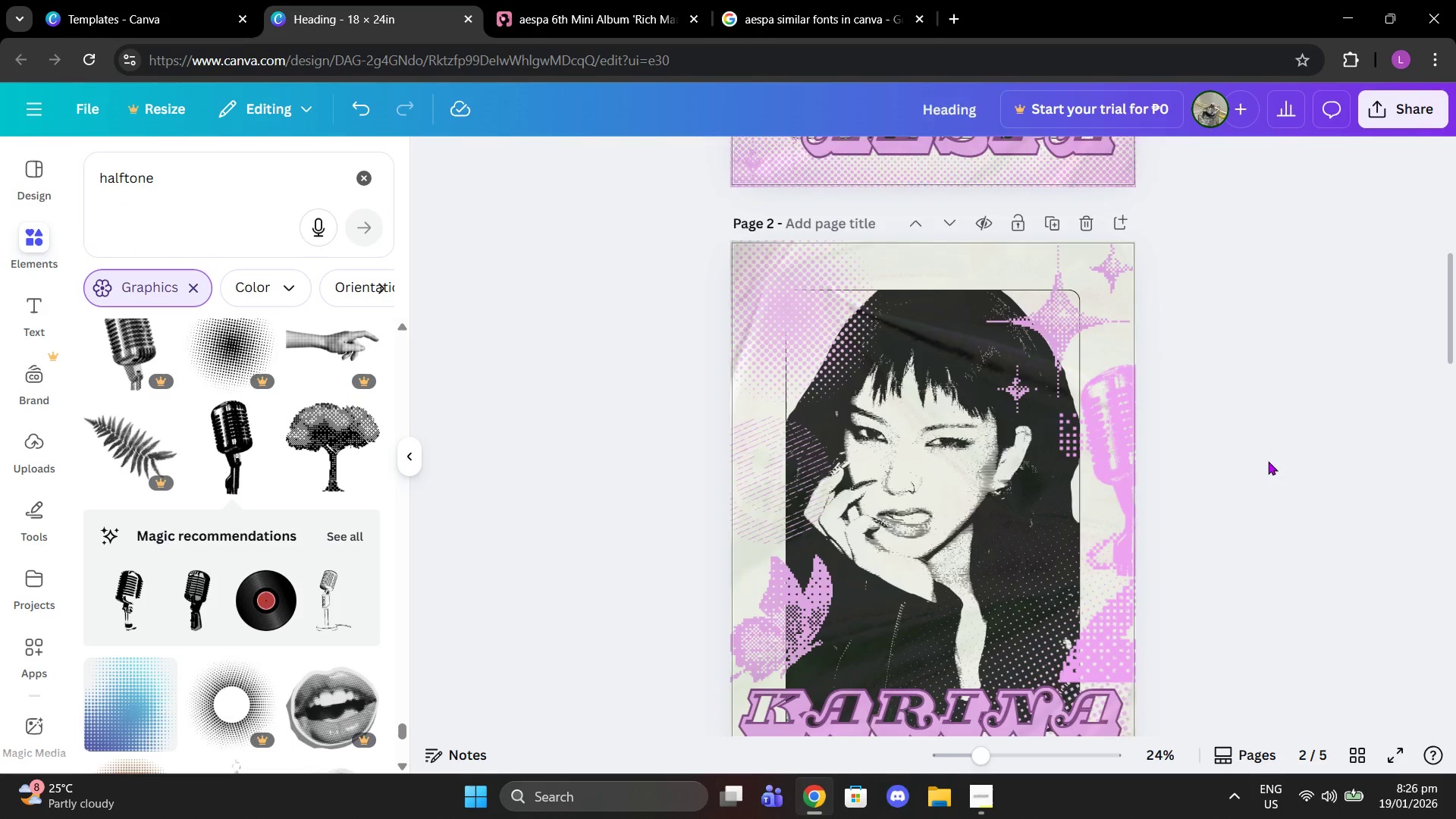 
scroll: coordinate [1240, 474], scroll_direction: down, amount: 9.0
 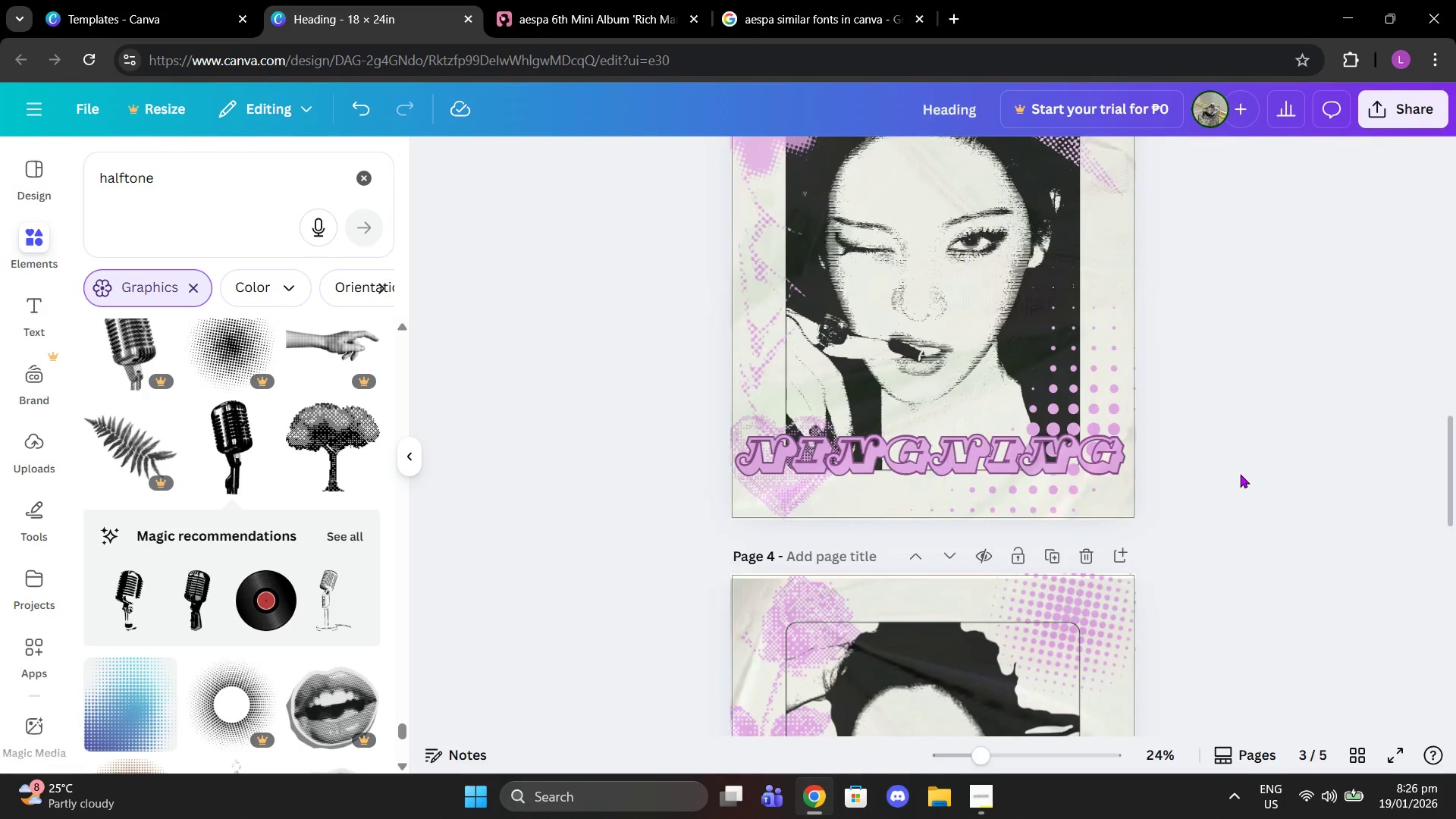 
scroll: coordinate [1240, 474], scroll_direction: up, amount: 9.0
 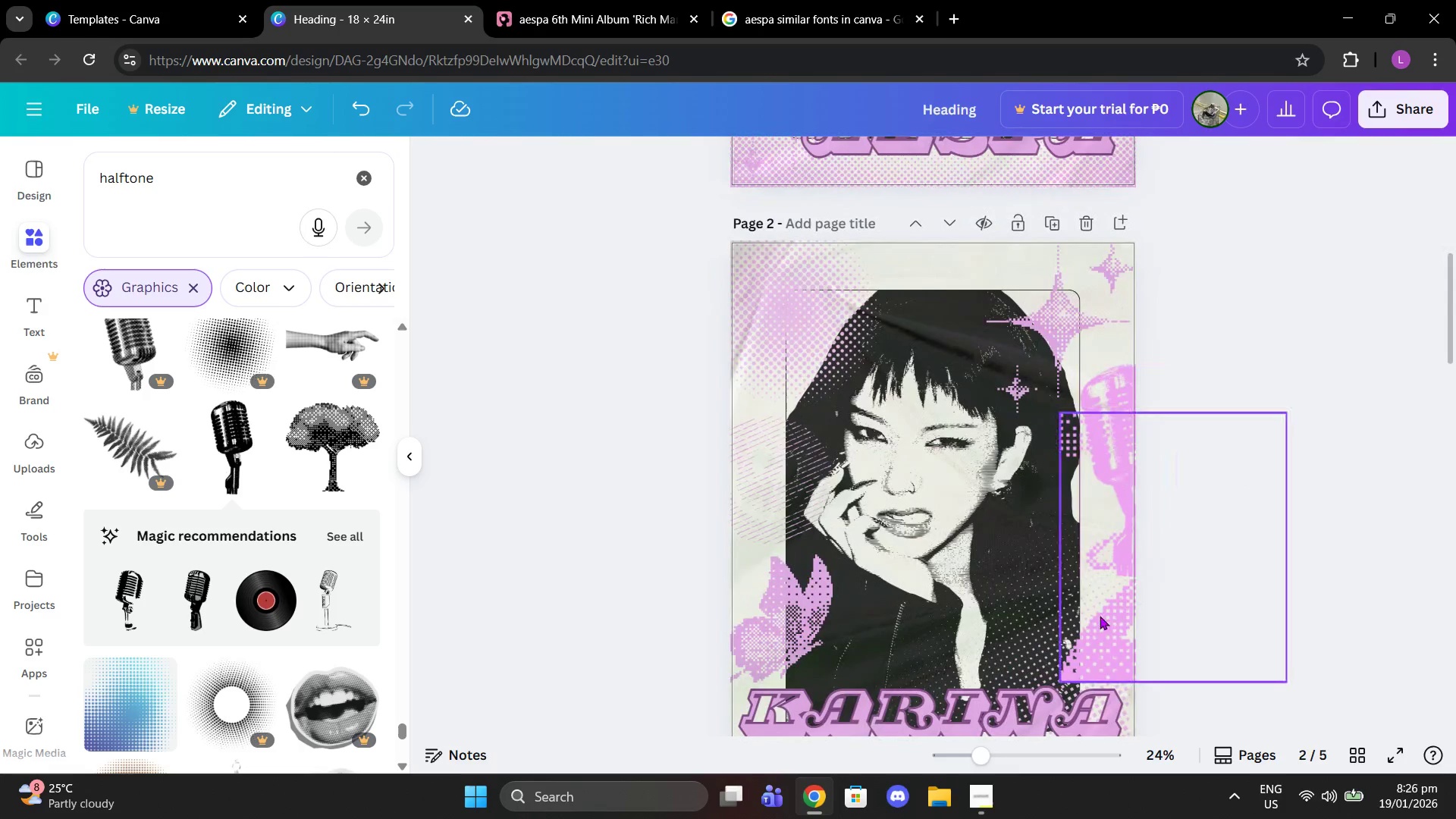 
left_click([1106, 627])
 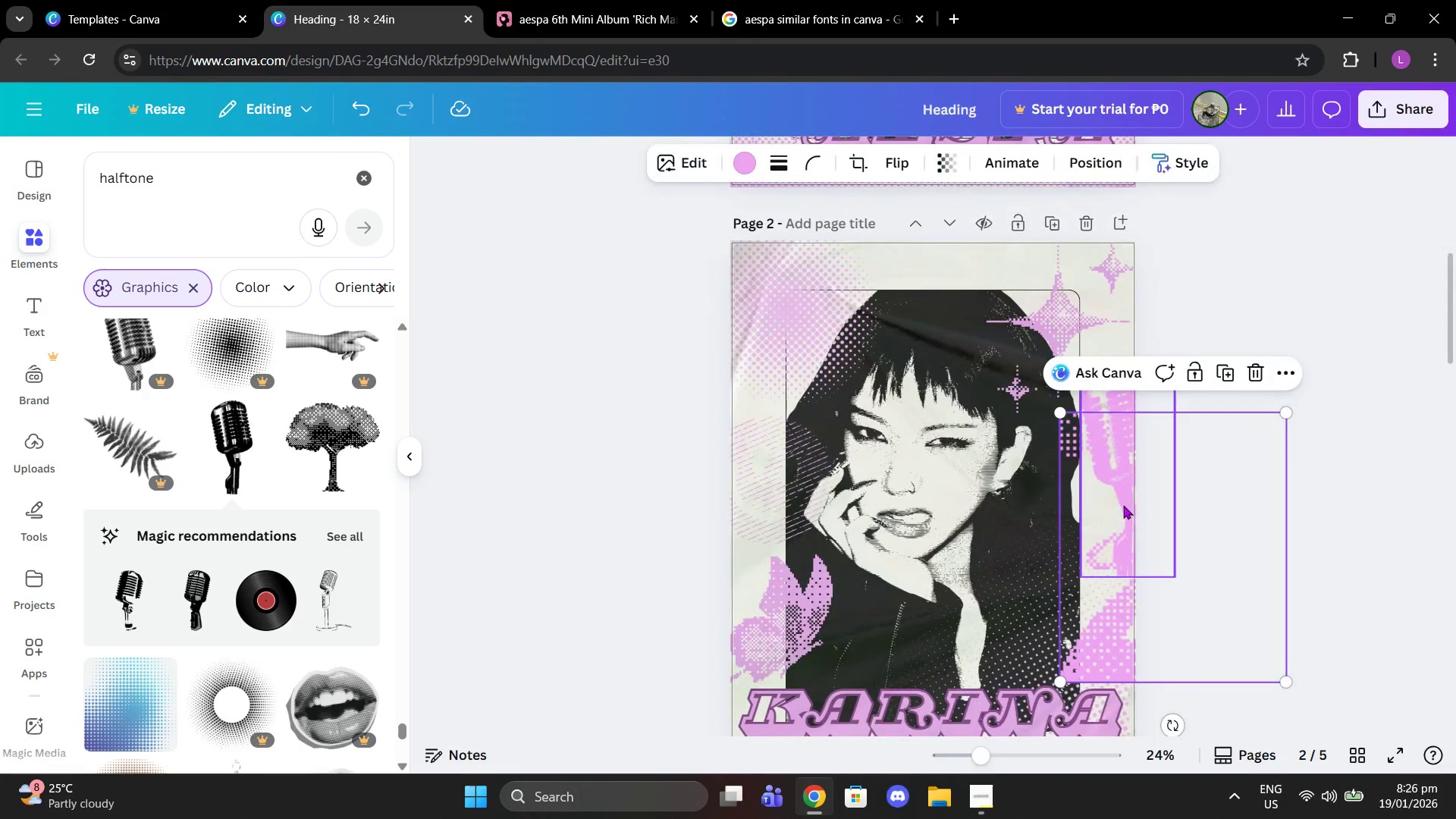 
left_click_drag(start_coordinate=[1123, 505], to_coordinate=[1129, 548])
 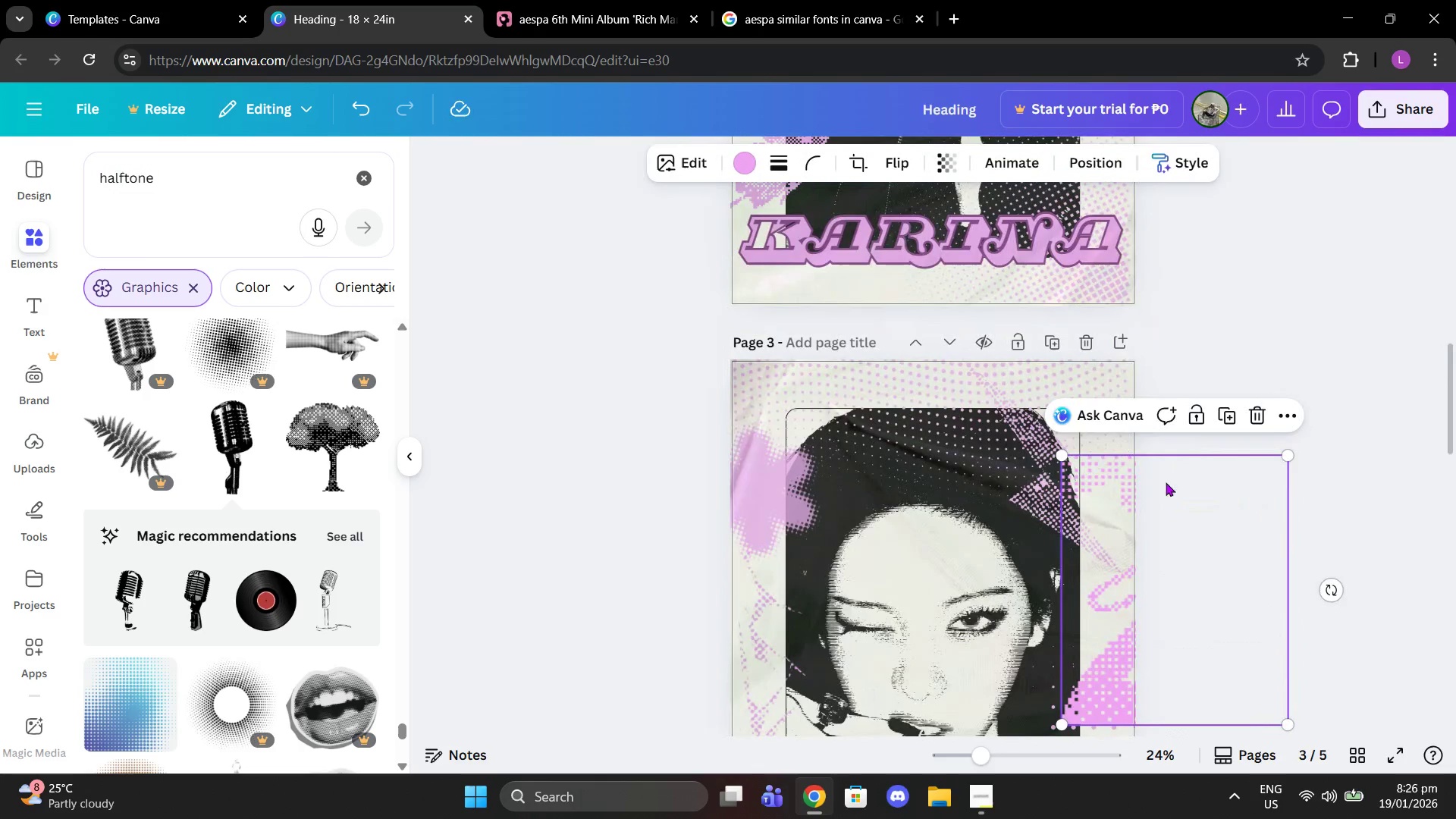 
scroll: coordinate [1133, 701], scroll_direction: down, amount: 5.0
 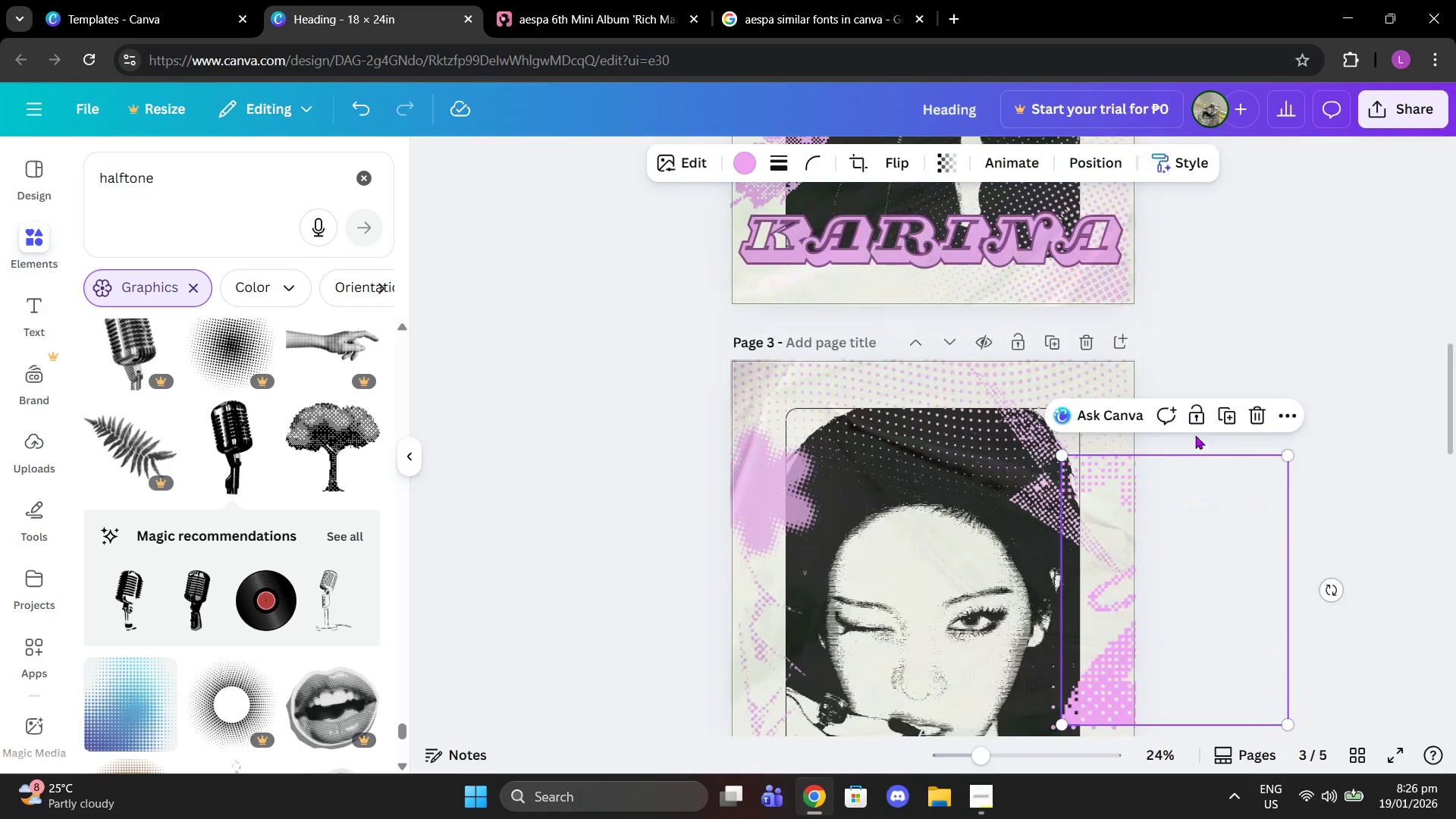 
left_click([1262, 417])
 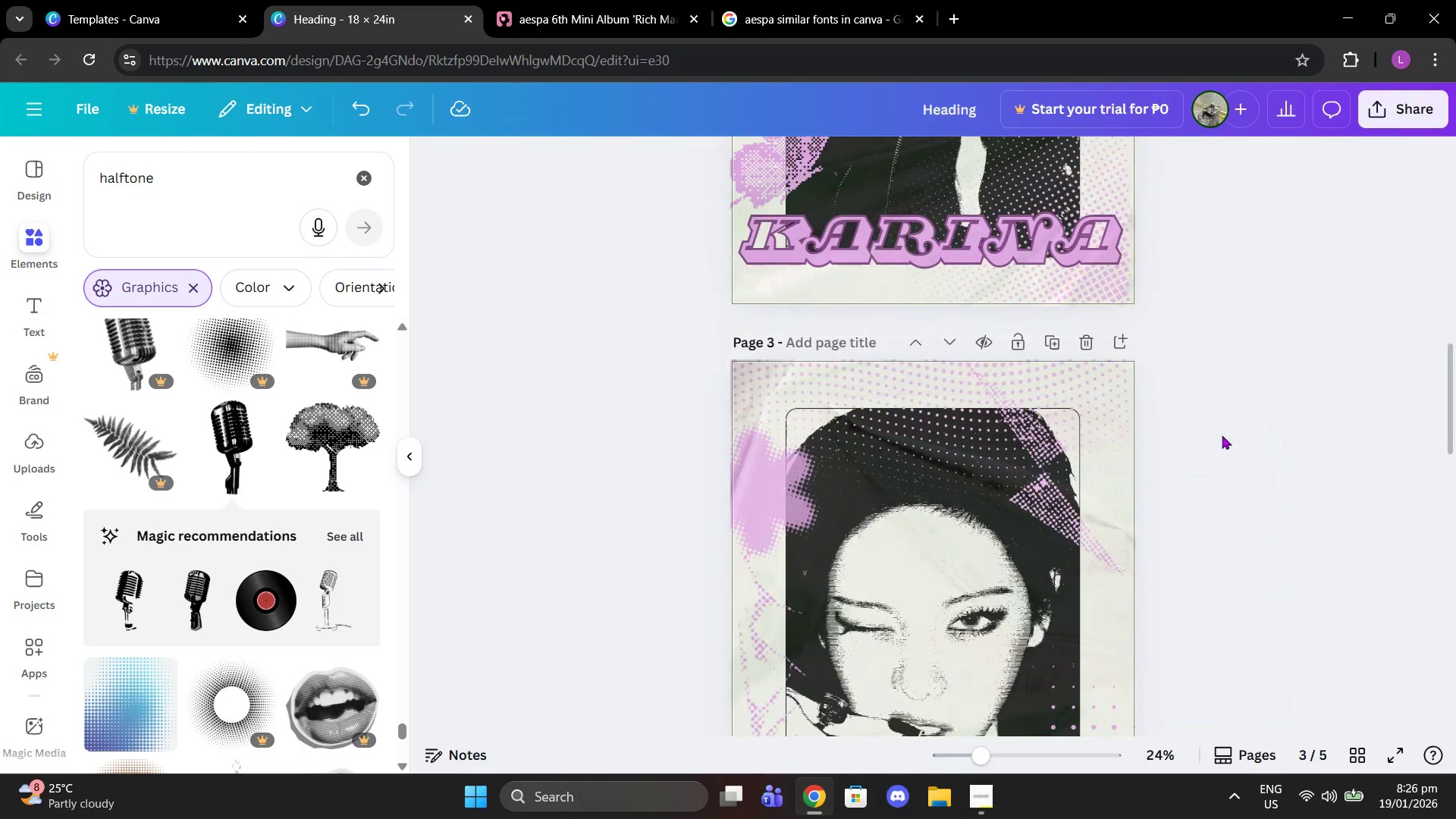 
scroll: coordinate [1194, 419], scroll_direction: up, amount: 3.0
 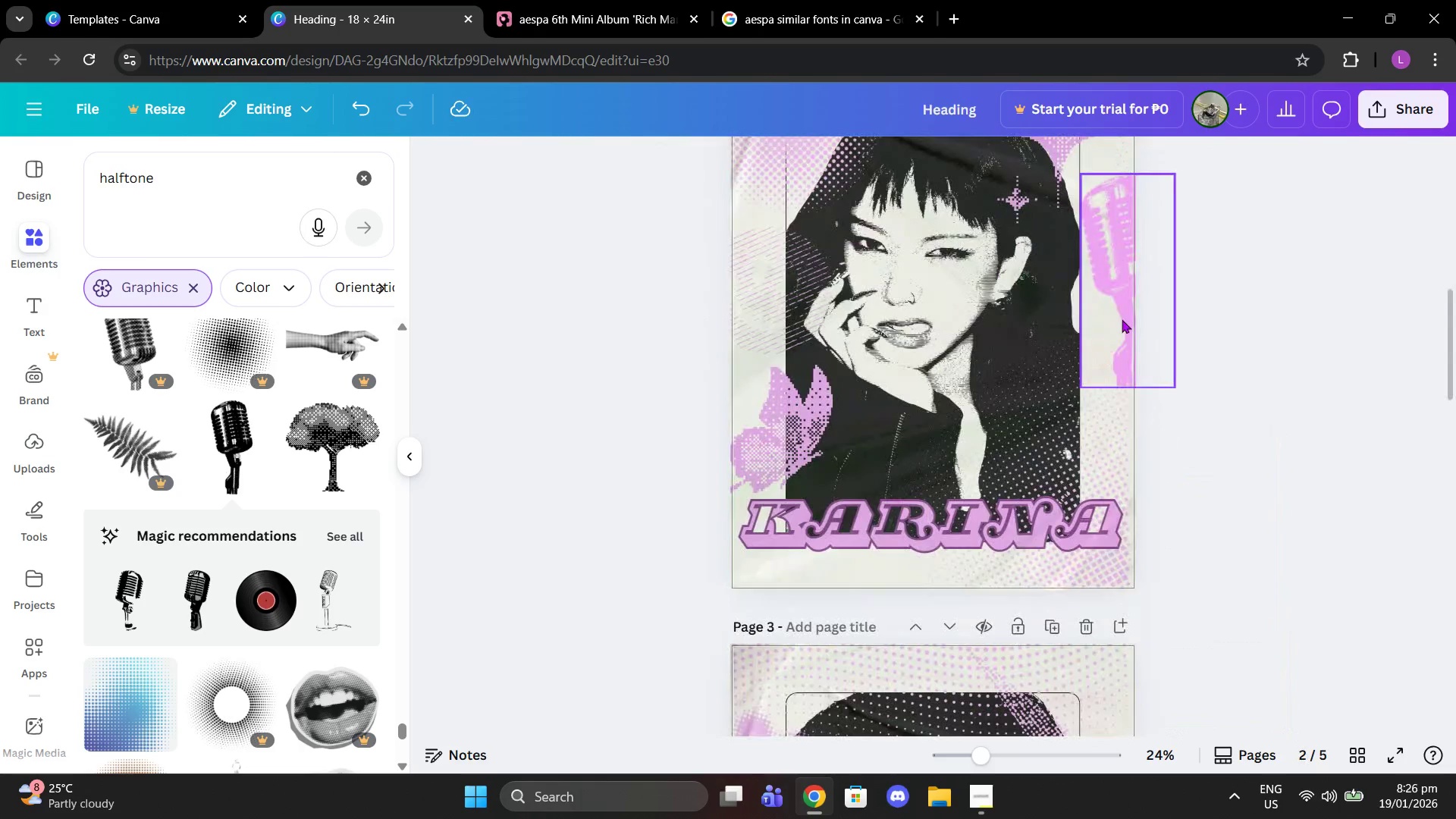 
left_click_drag(start_coordinate=[1122, 319], to_coordinate=[1119, 284])
 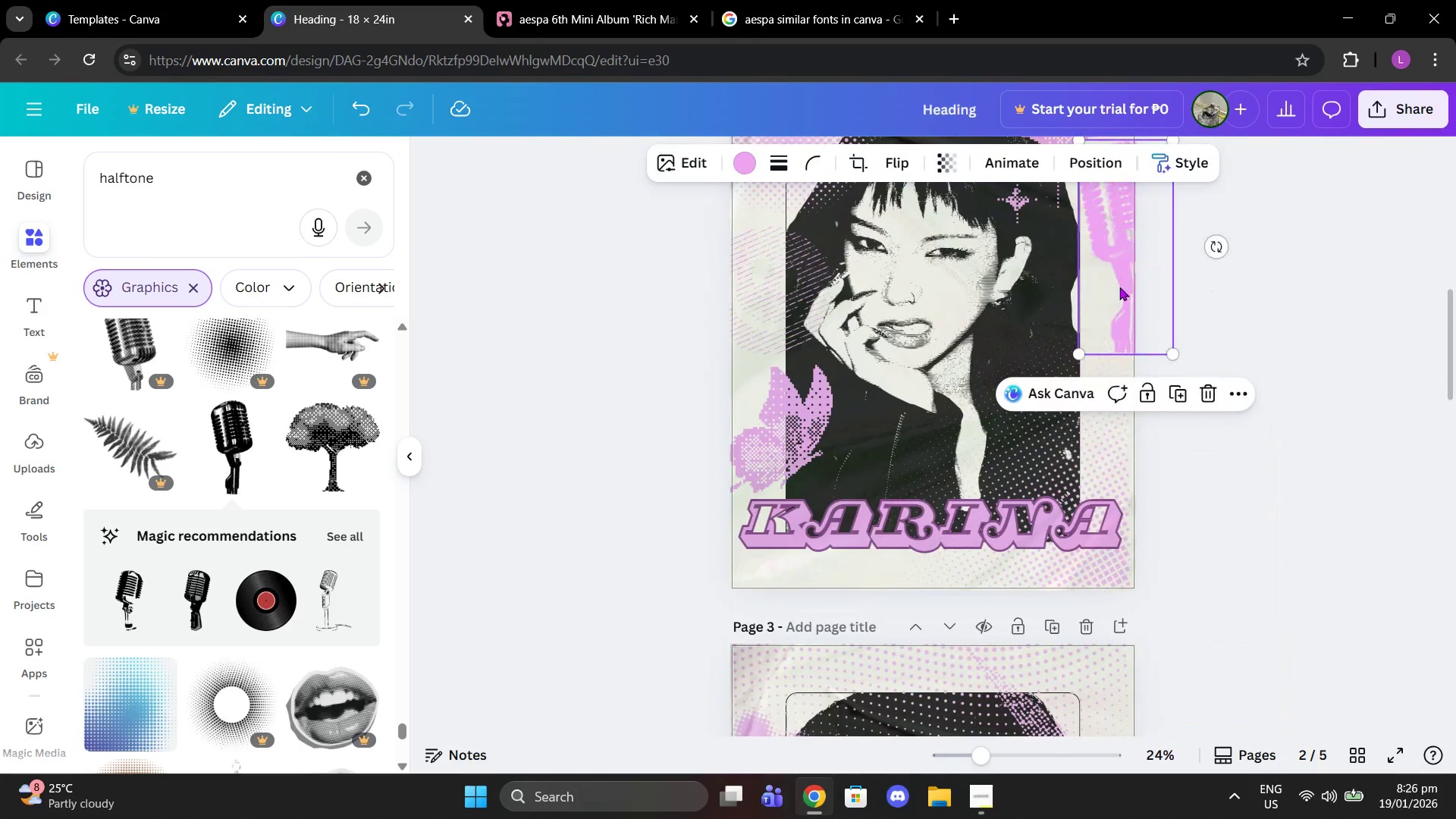 
key(Control+Z)
 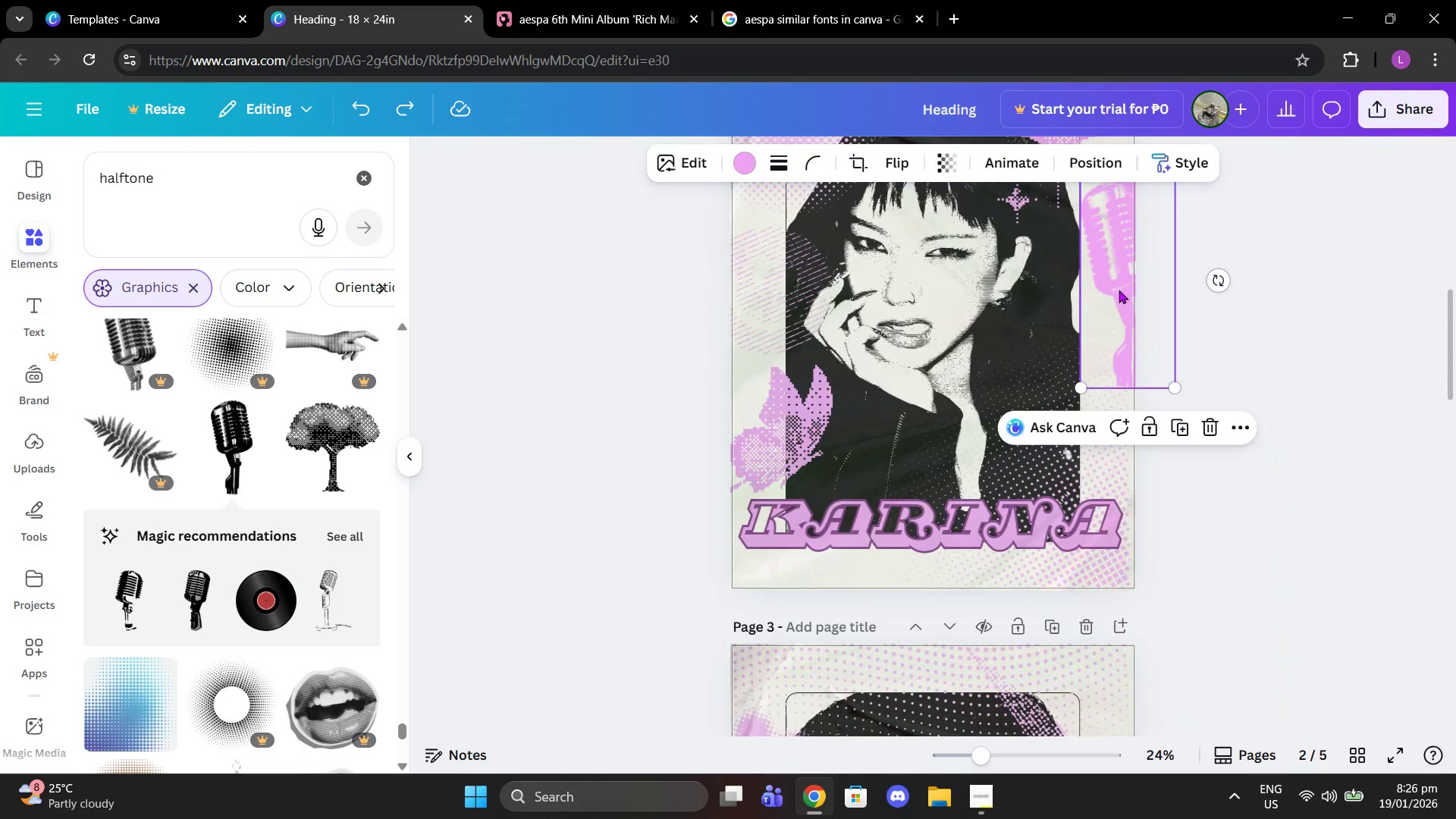 
key(Control+Z)
 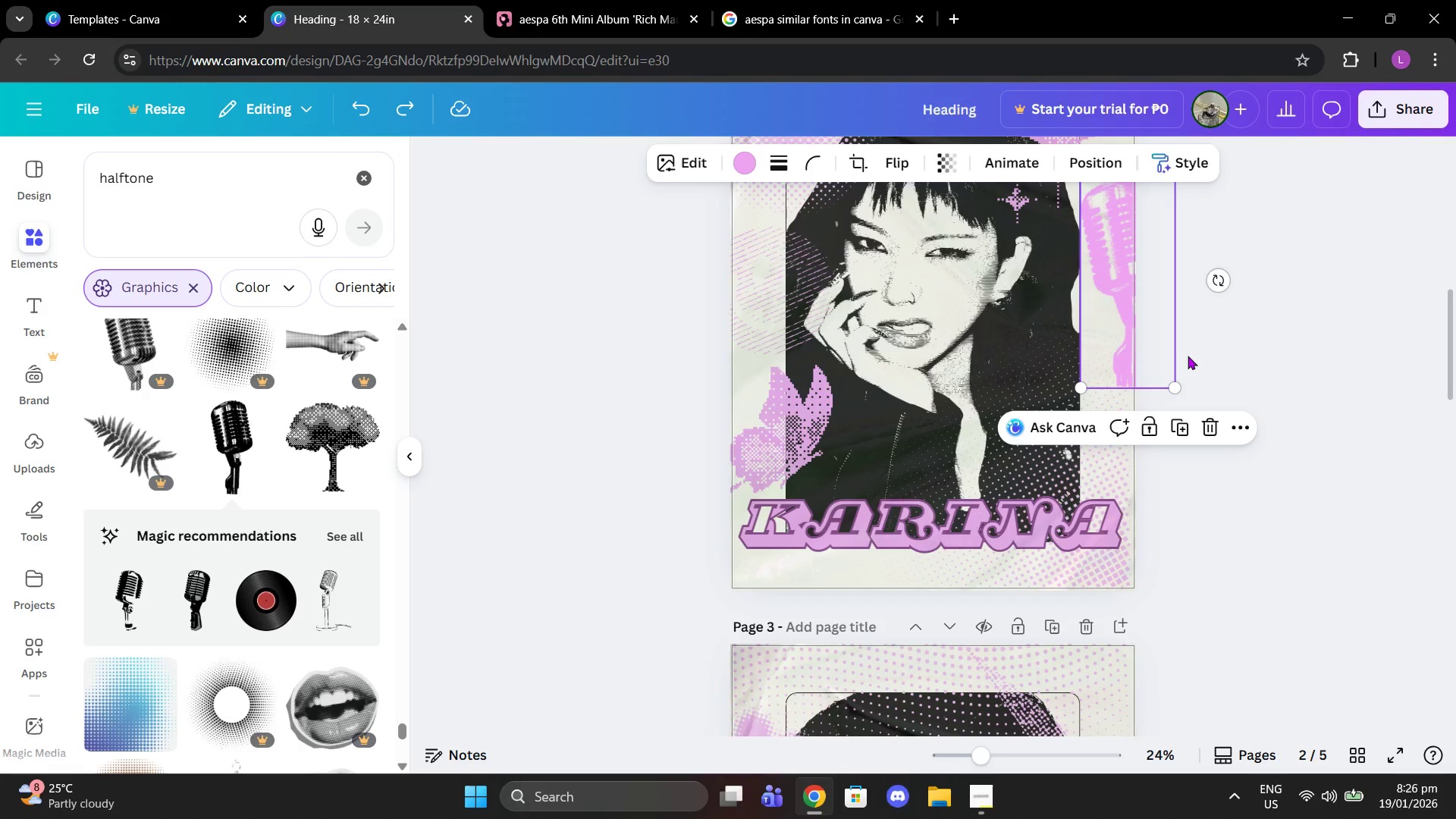 
key(Control+Z)
 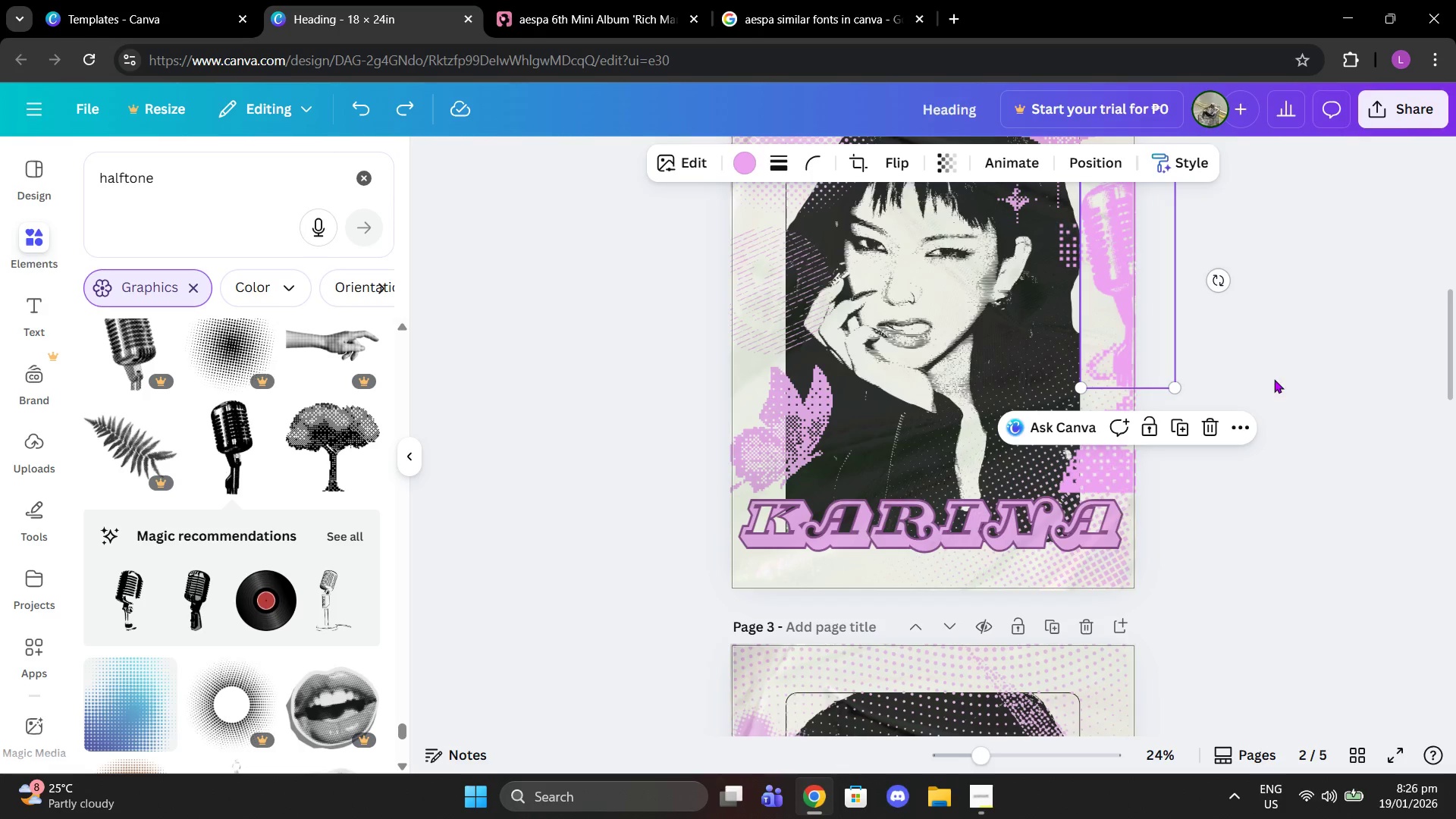 
left_click([1274, 379])
 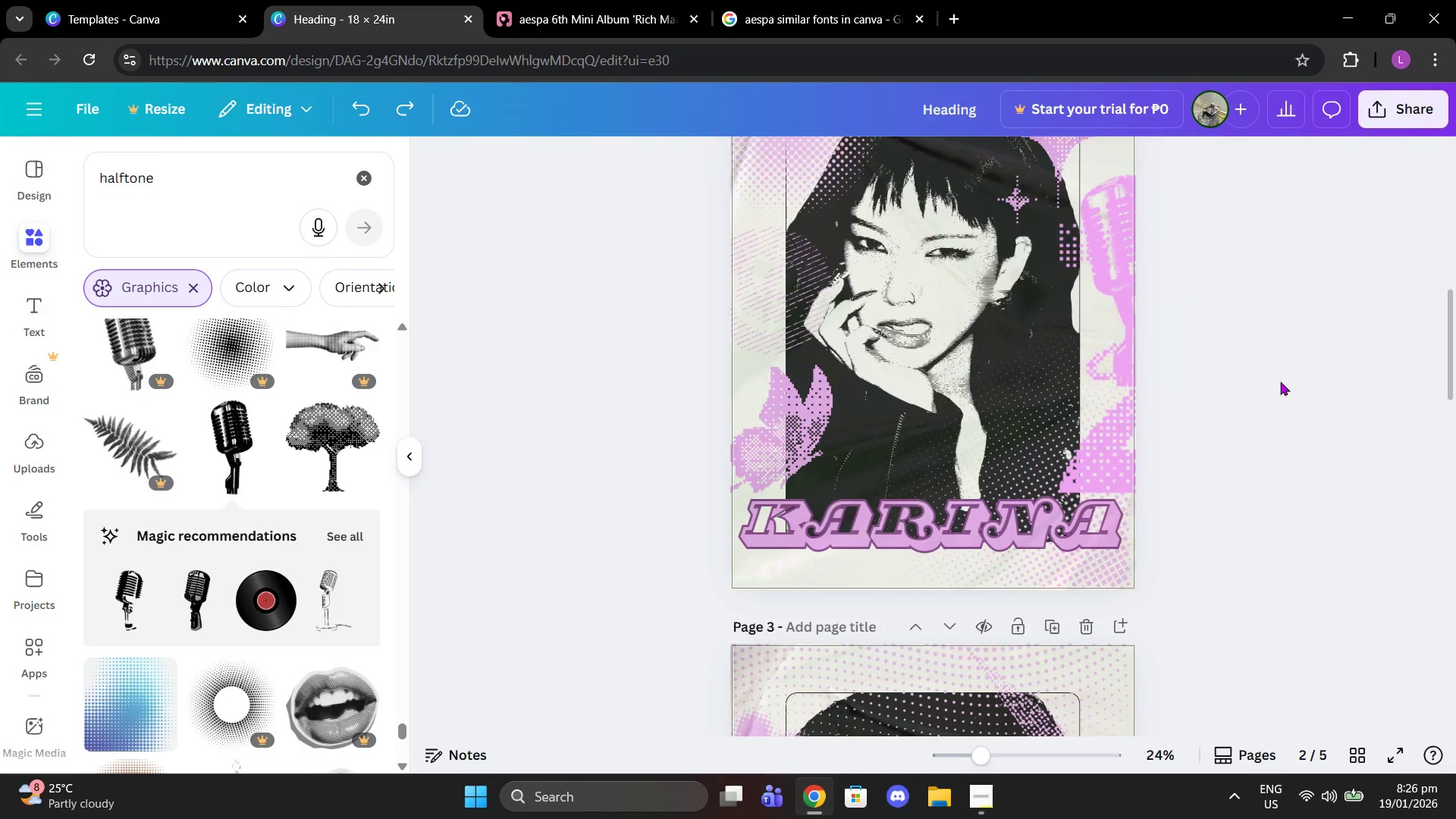 
scroll: coordinate [1280, 381], scroll_direction: up, amount: 7.0
 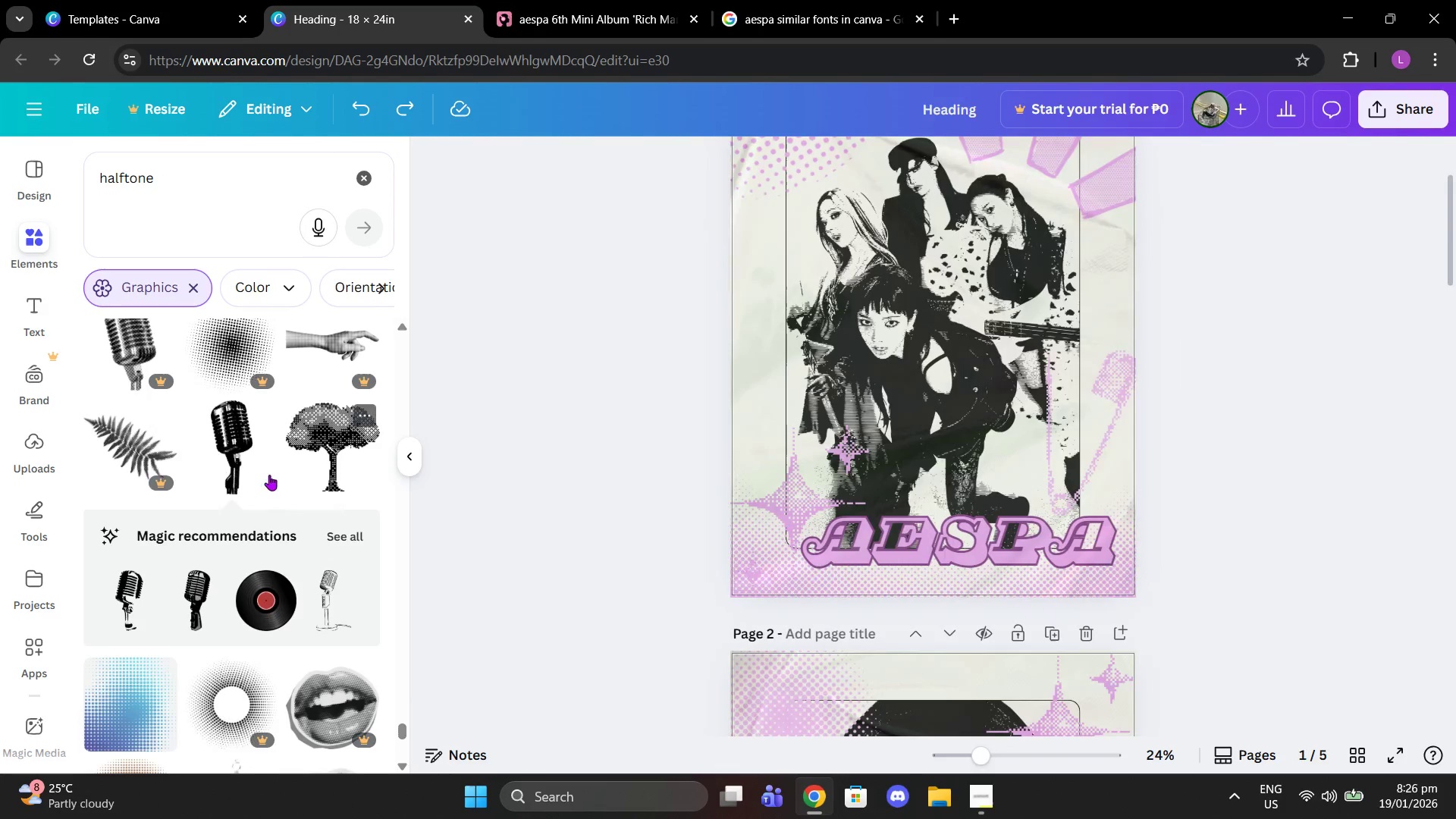 
scroll: coordinate [229, 504], scroll_direction: down, amount: 2.0
 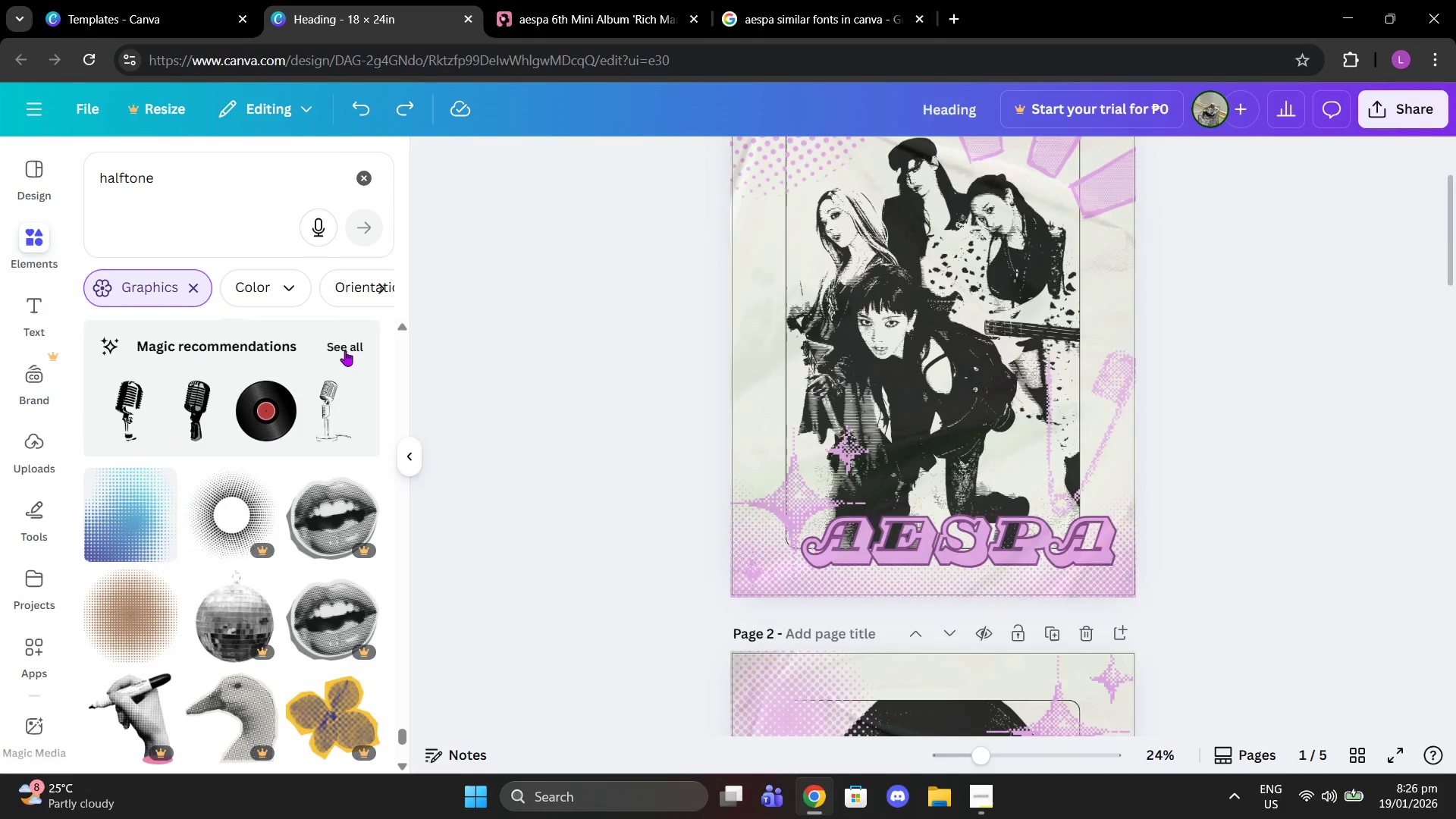 
left_click([345, 350])
 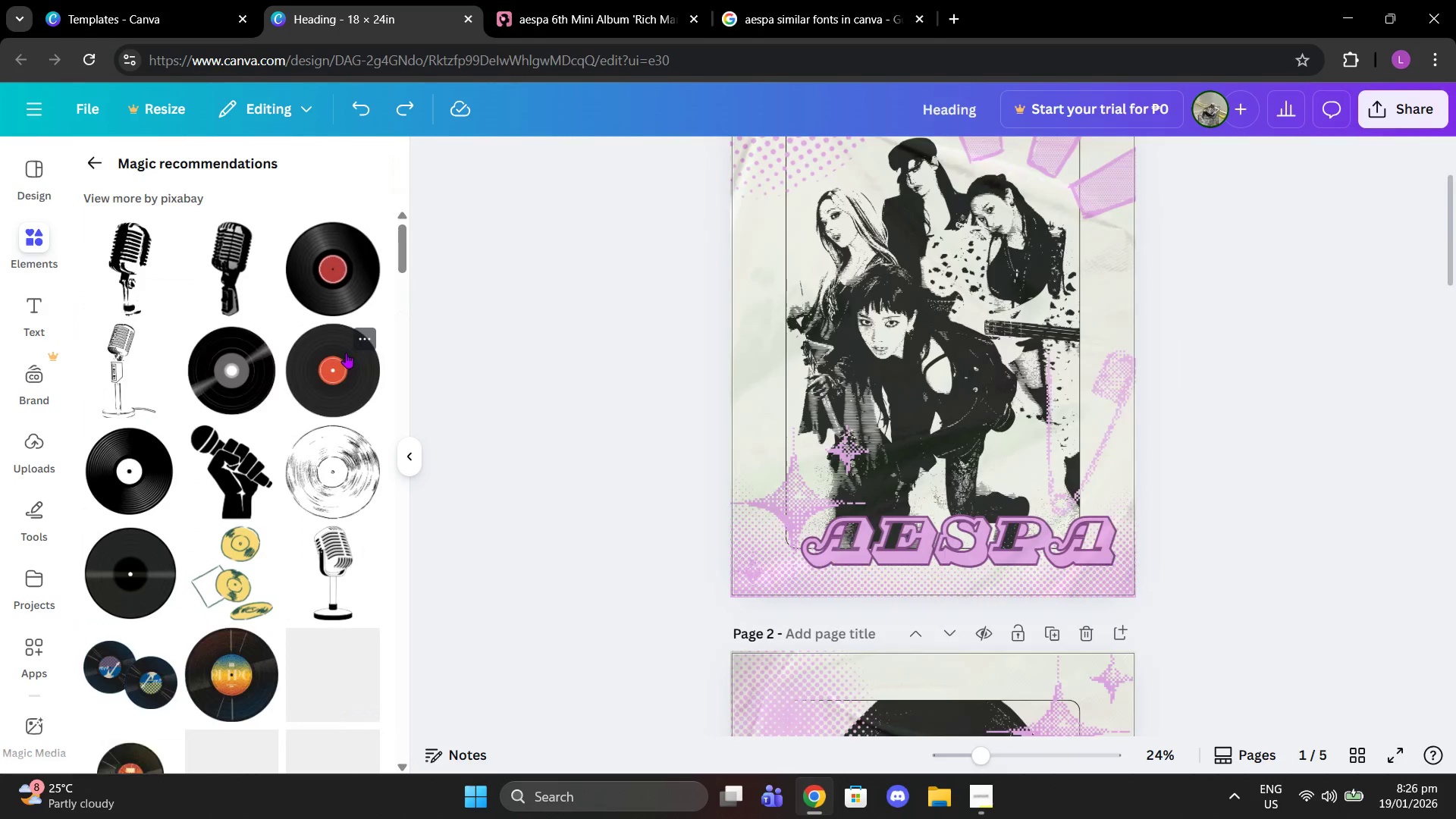 
scroll: coordinate [349, 364], scroll_direction: down, amount: 2.0
 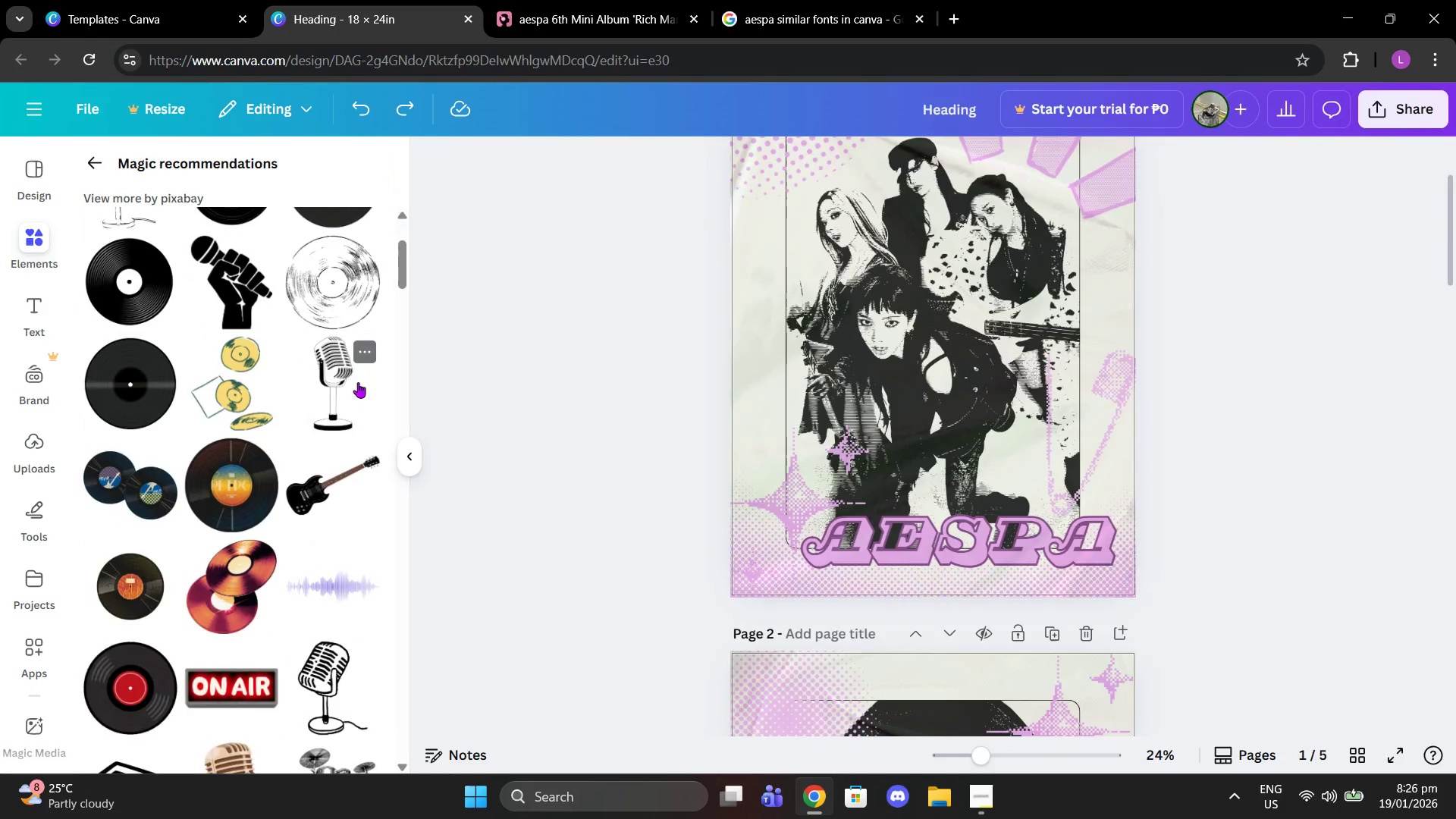 
scroll: coordinate [360, 384], scroll_direction: up, amount: 2.0
 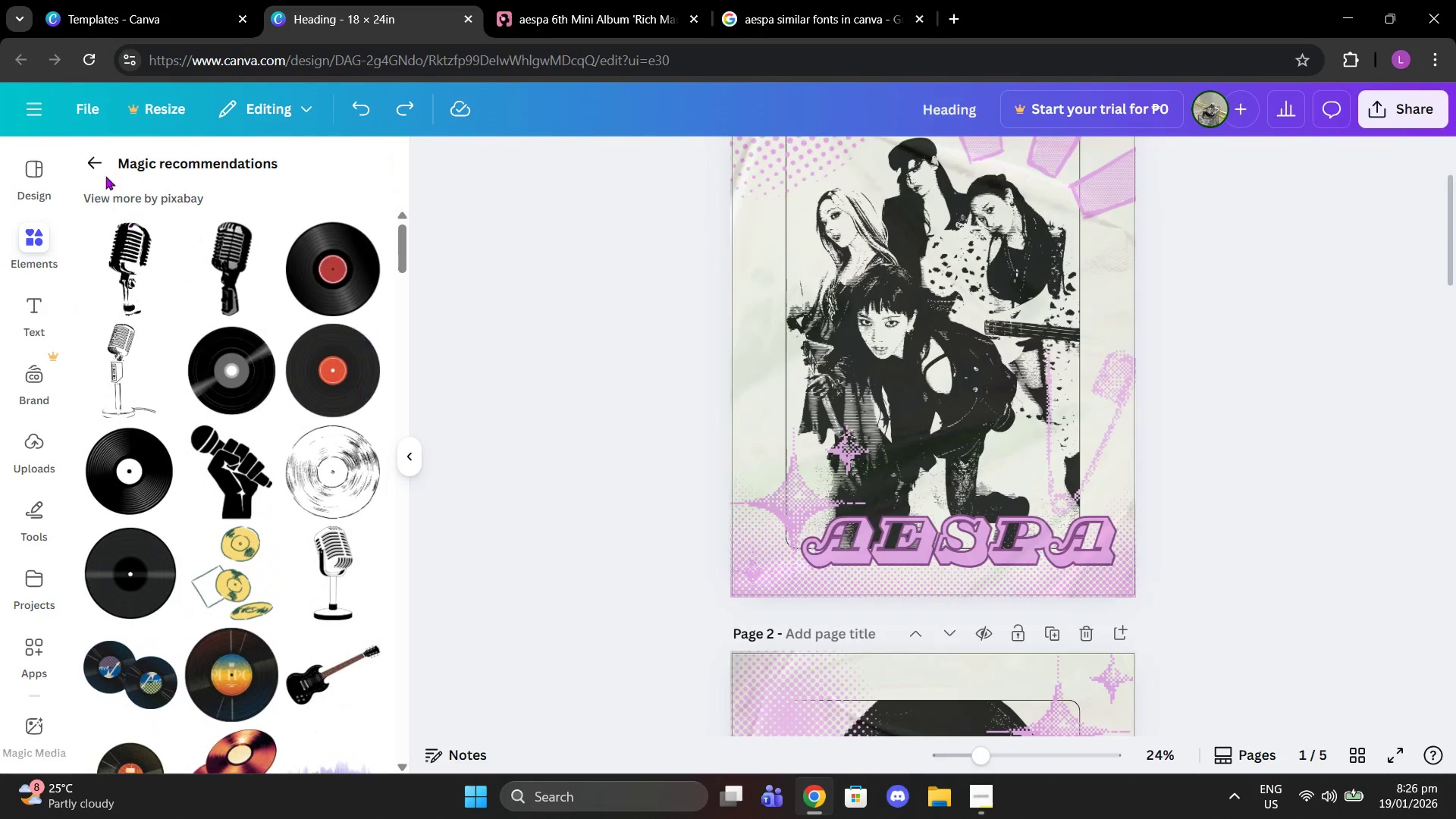 
left_click([91, 163])
 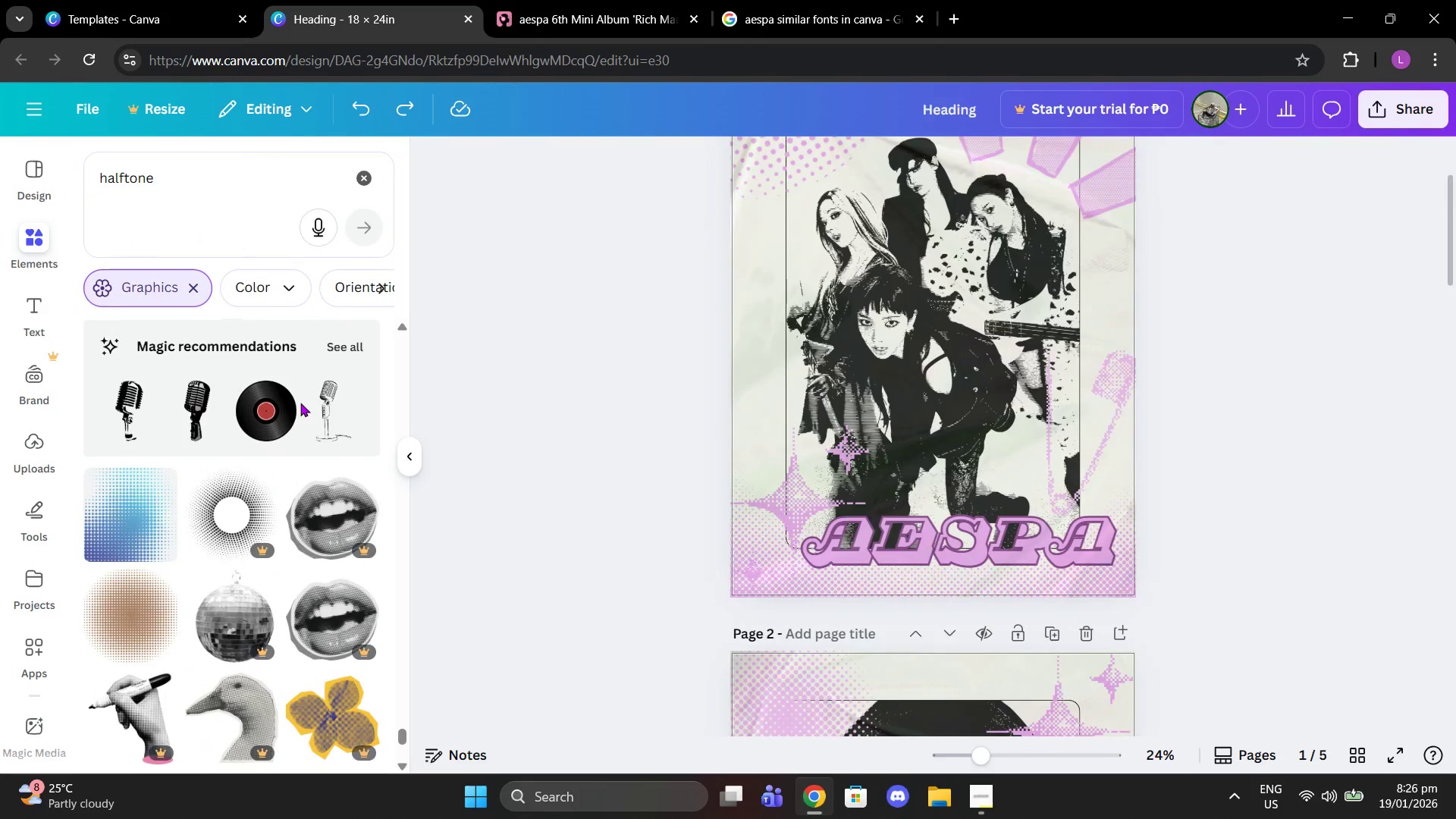 
scroll: coordinate [329, 613], scroll_direction: down, amount: 7.0
 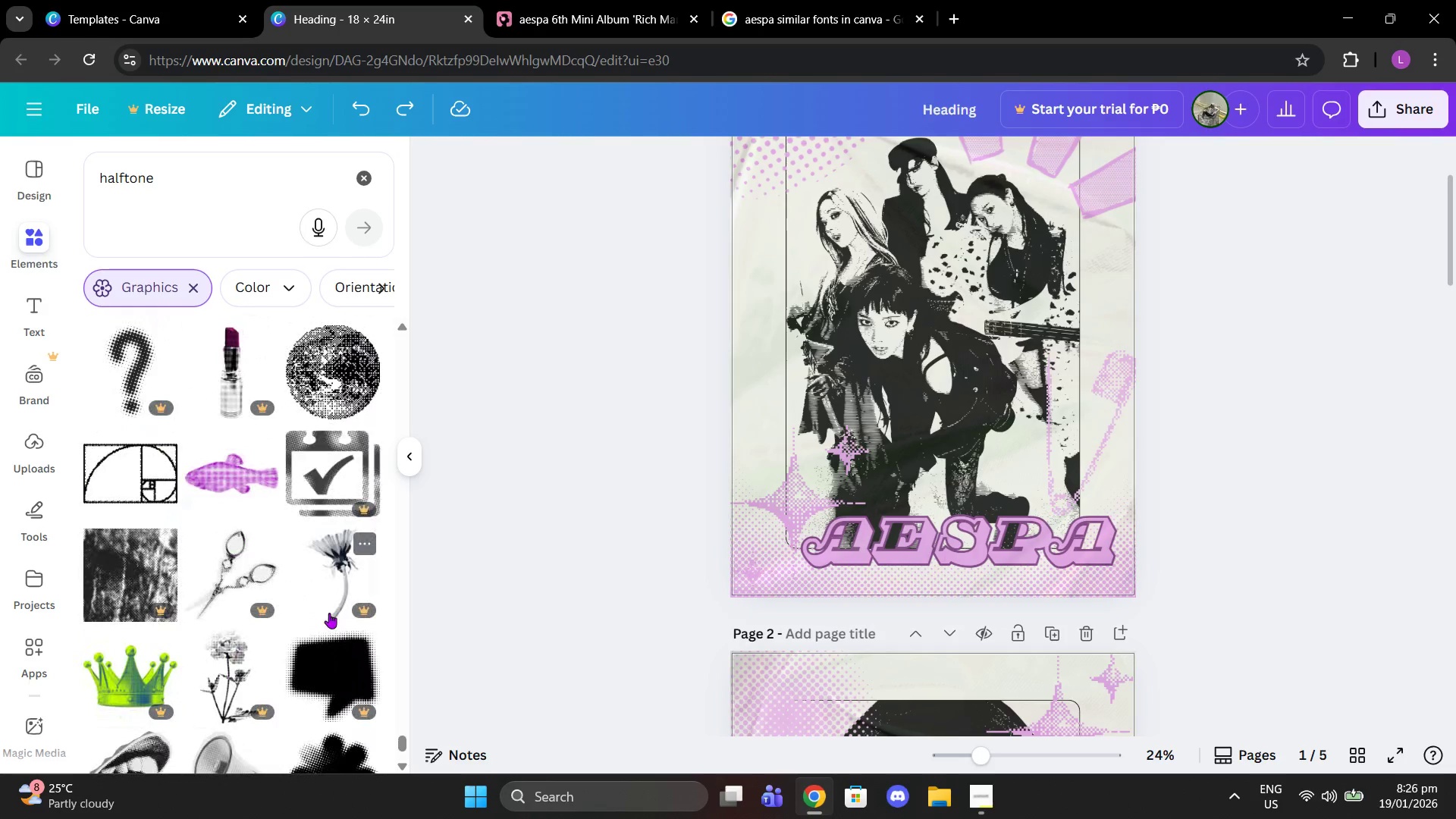 
scroll: coordinate [329, 613], scroll_direction: down, amount: 2.0
 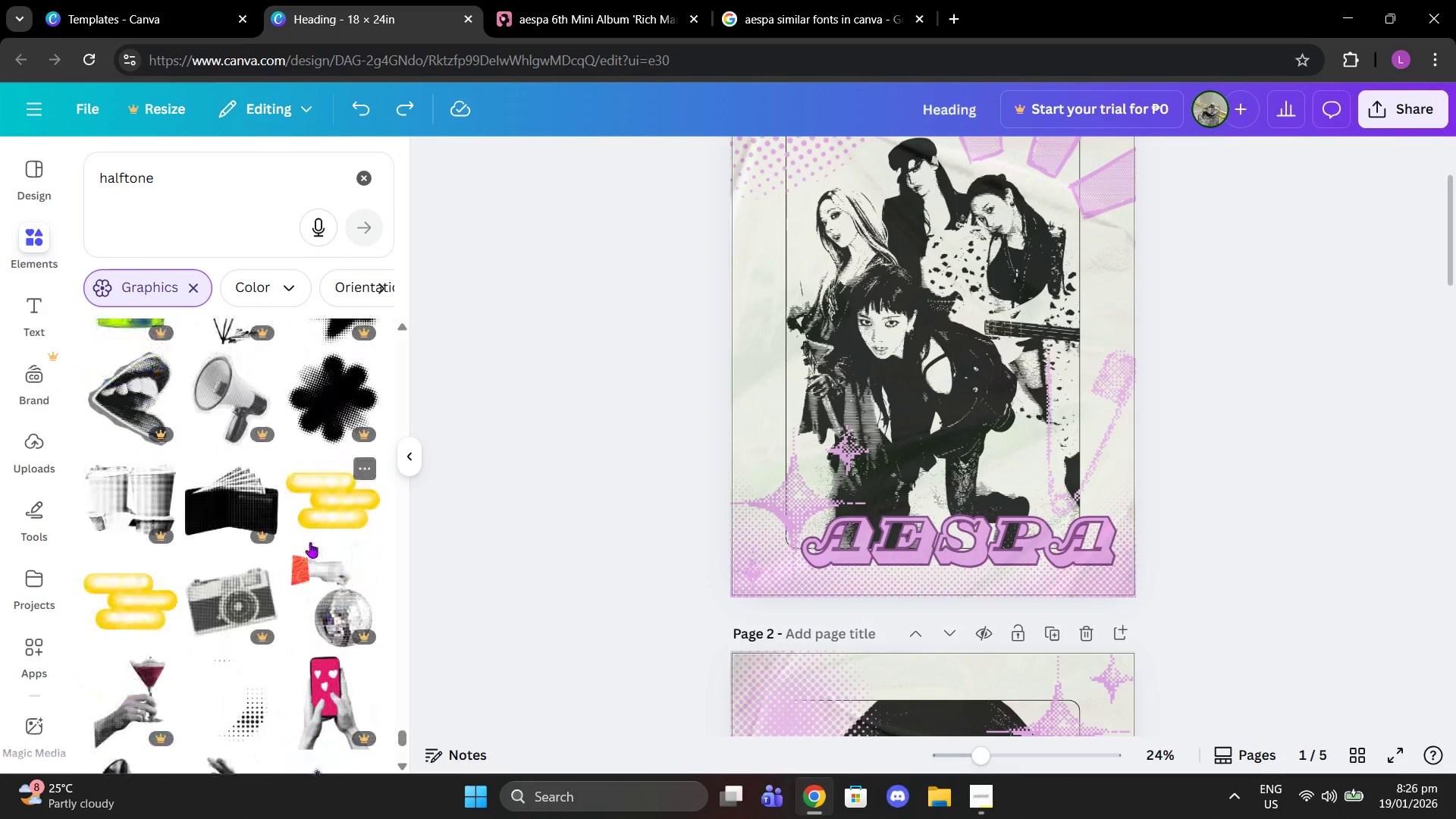 
left_click([310, 542])
 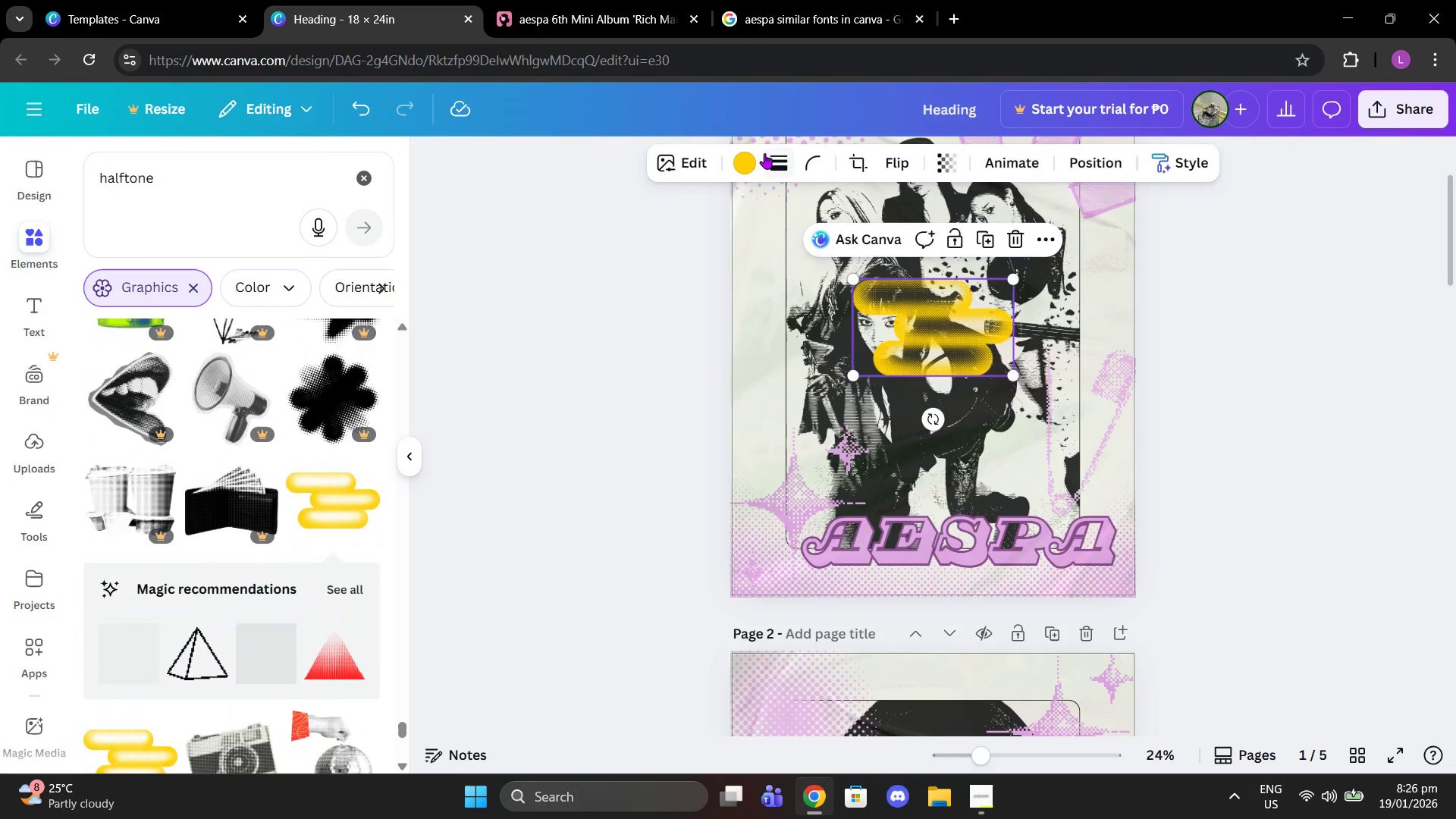 
left_click([747, 155])
 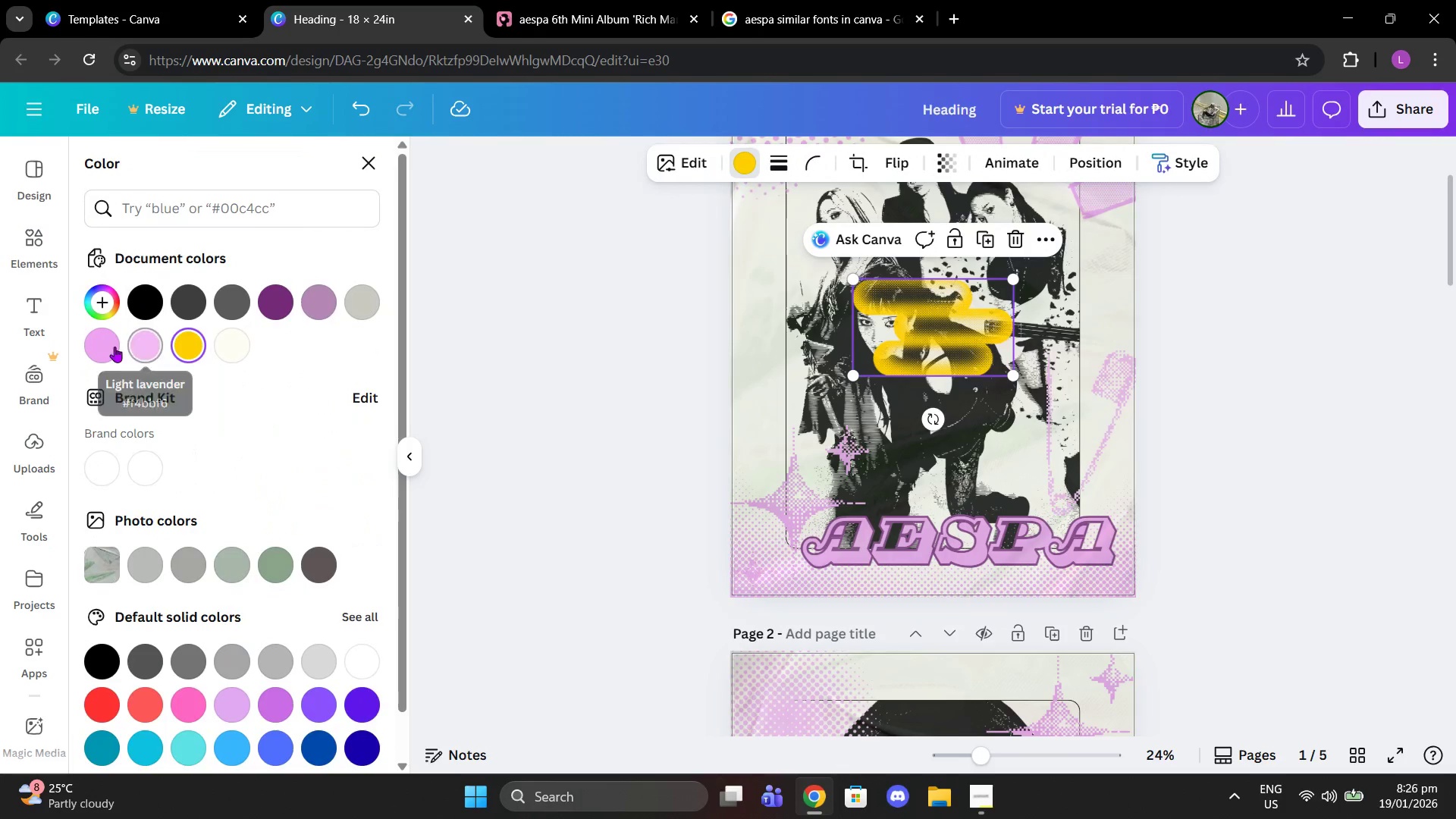 
left_click([111, 347])
 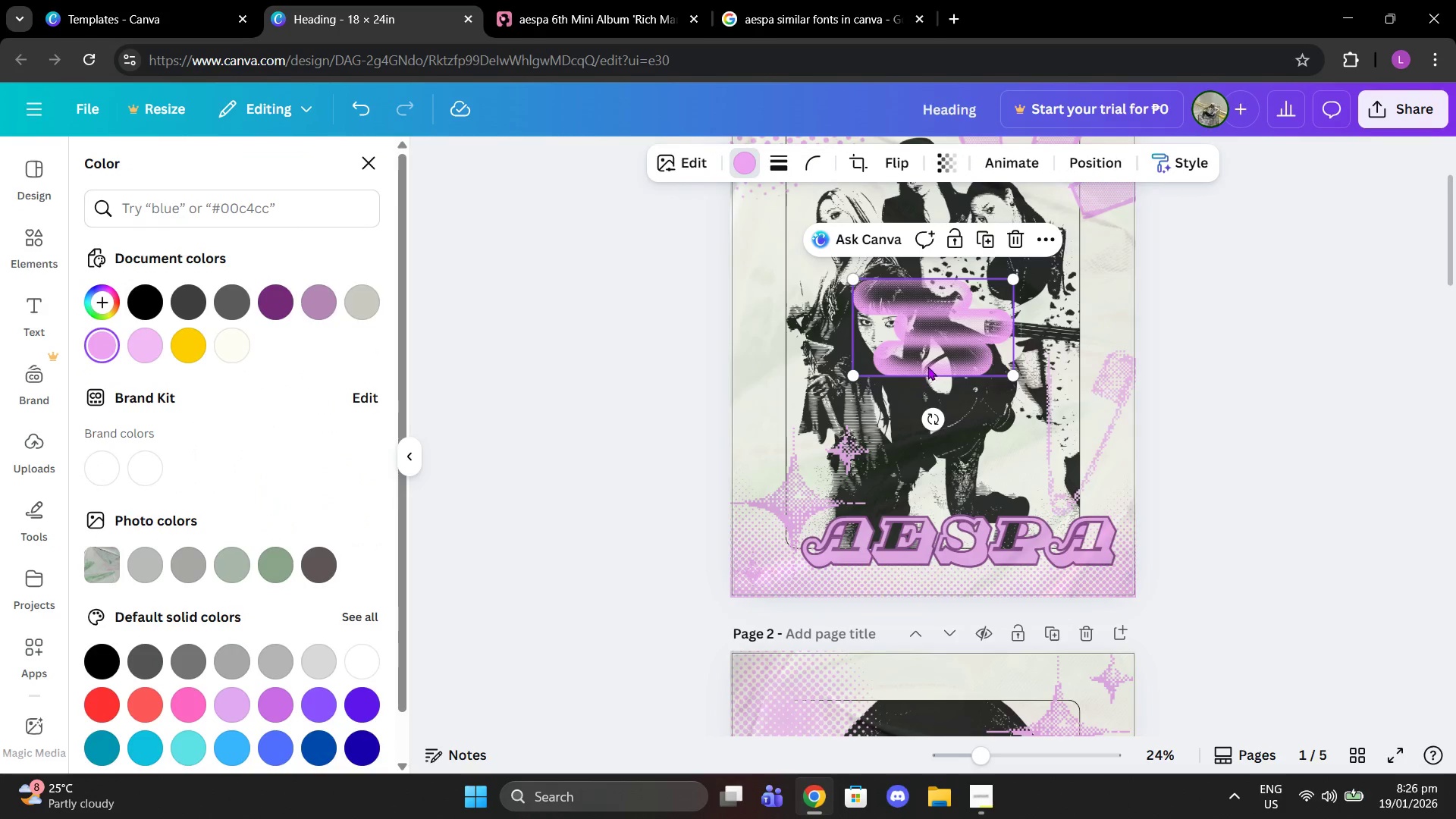 
left_click_drag(start_coordinate=[938, 312], to_coordinate=[981, 570])
 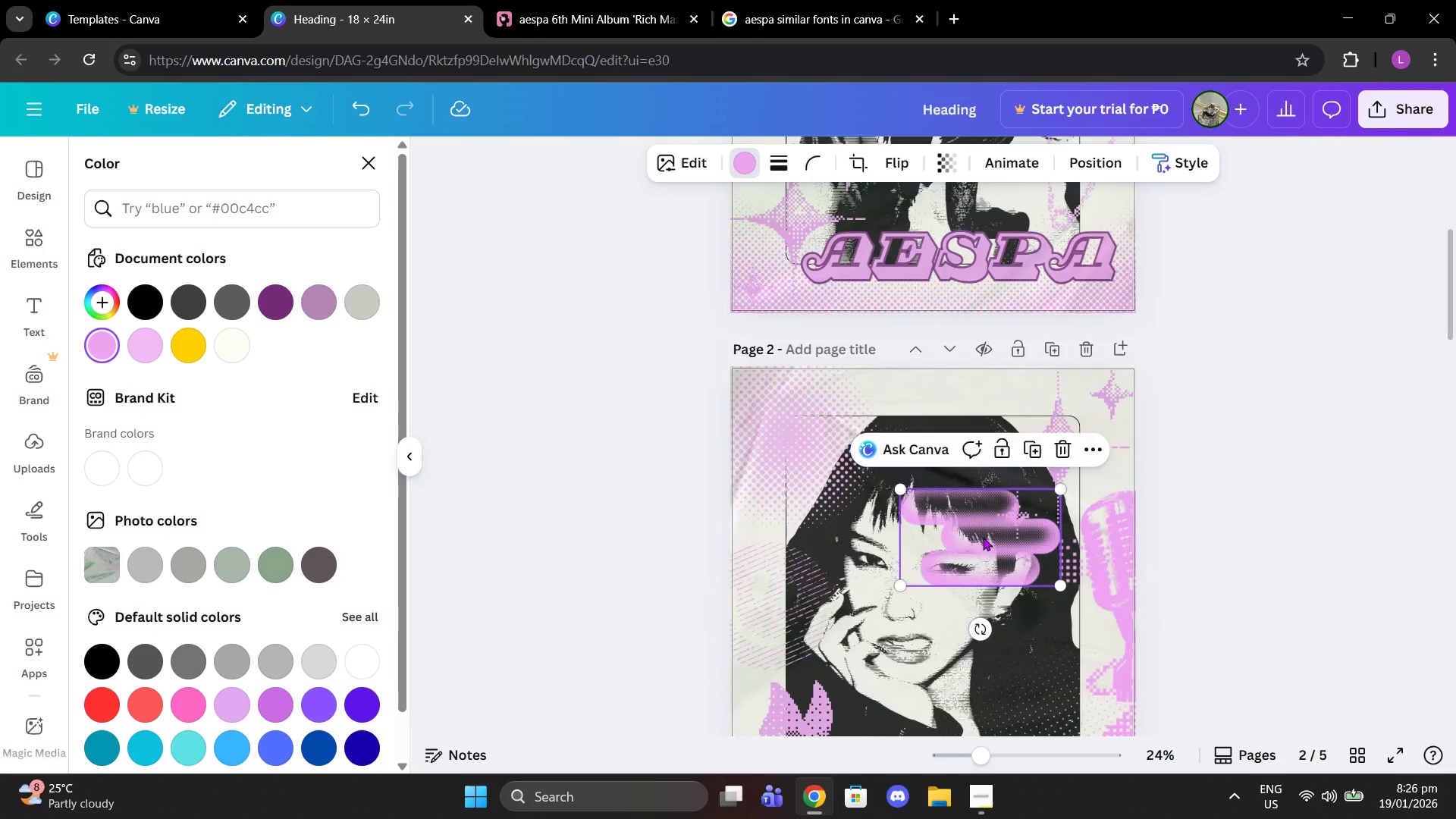 
scroll: coordinate [982, 569], scroll_direction: down, amount: 3.0
 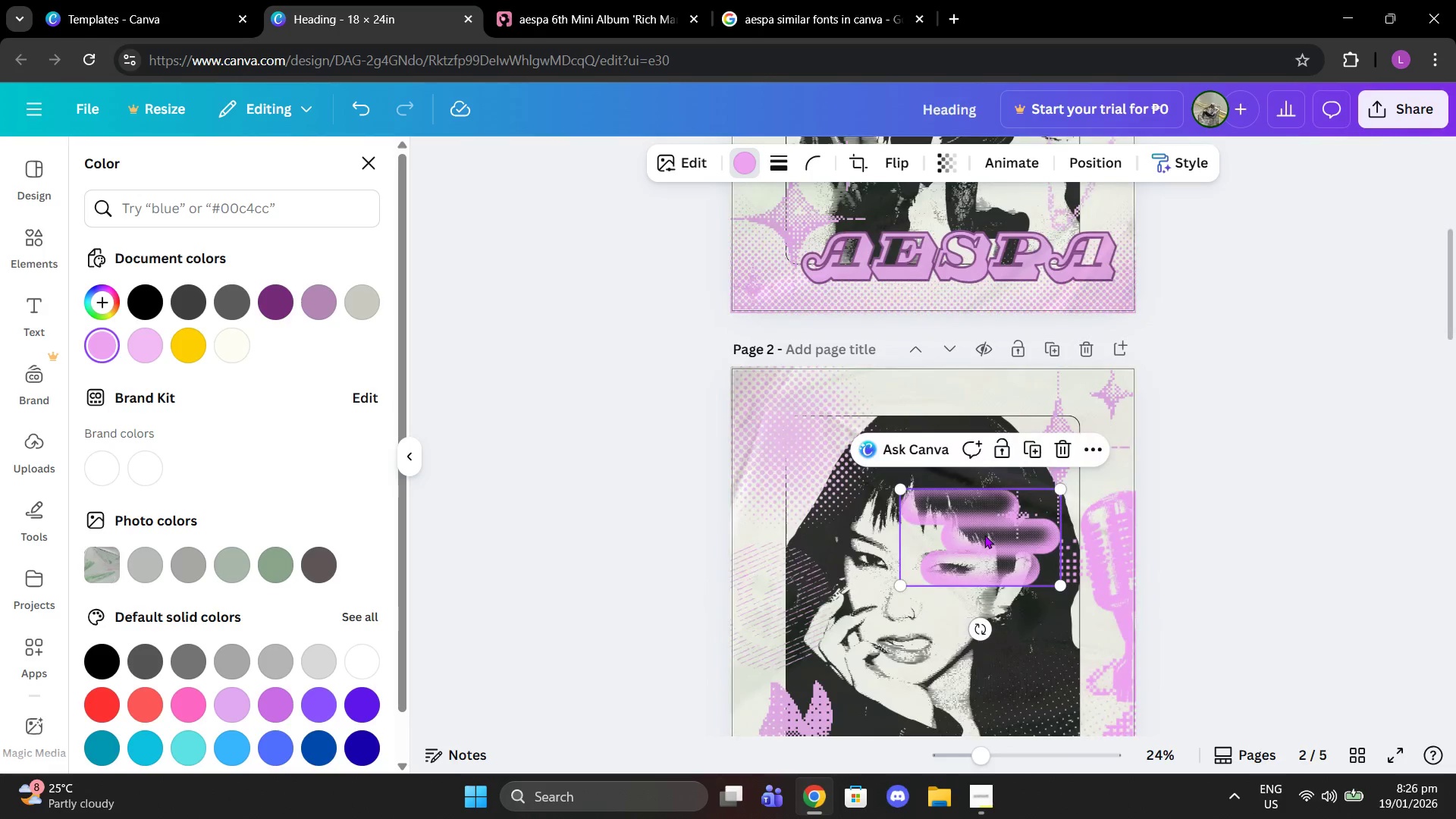 
left_click_drag(start_coordinate=[984, 534], to_coordinate=[1110, 467])
 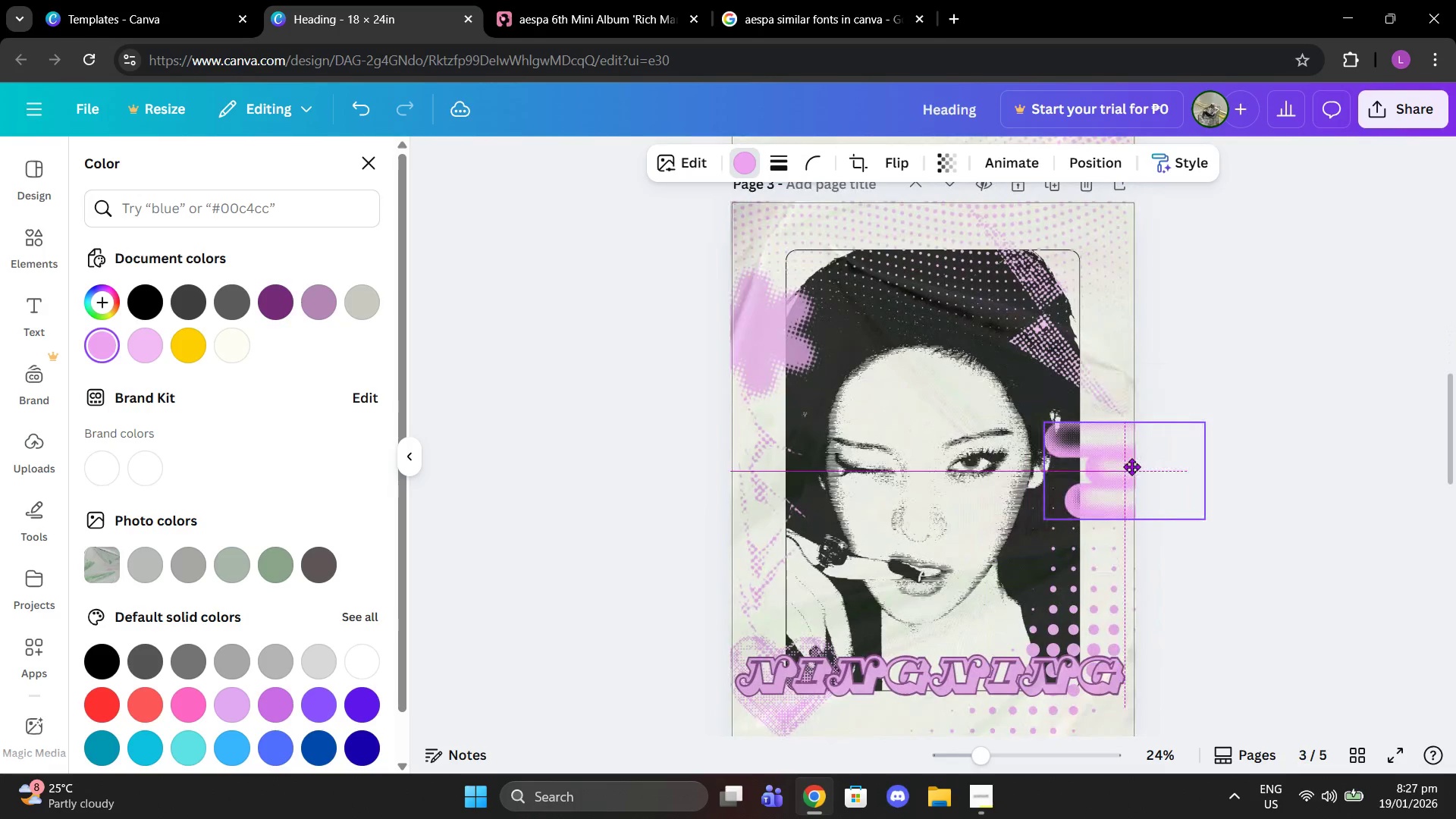 
scroll: coordinate [1070, 682], scroll_direction: down, amount: 8.0
 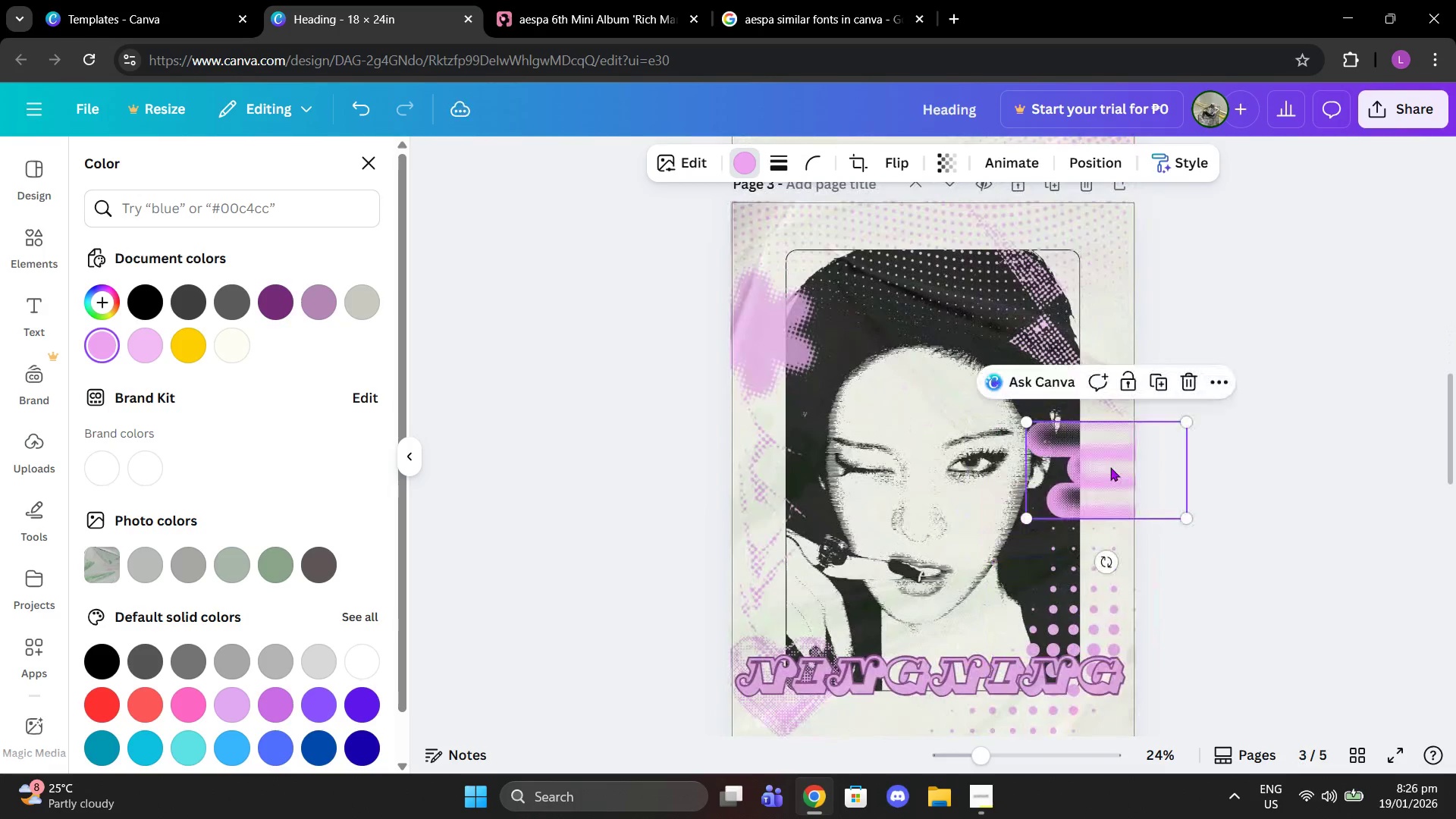 
left_click_drag(start_coordinate=[1110, 467], to_coordinate=[1137, 446])
 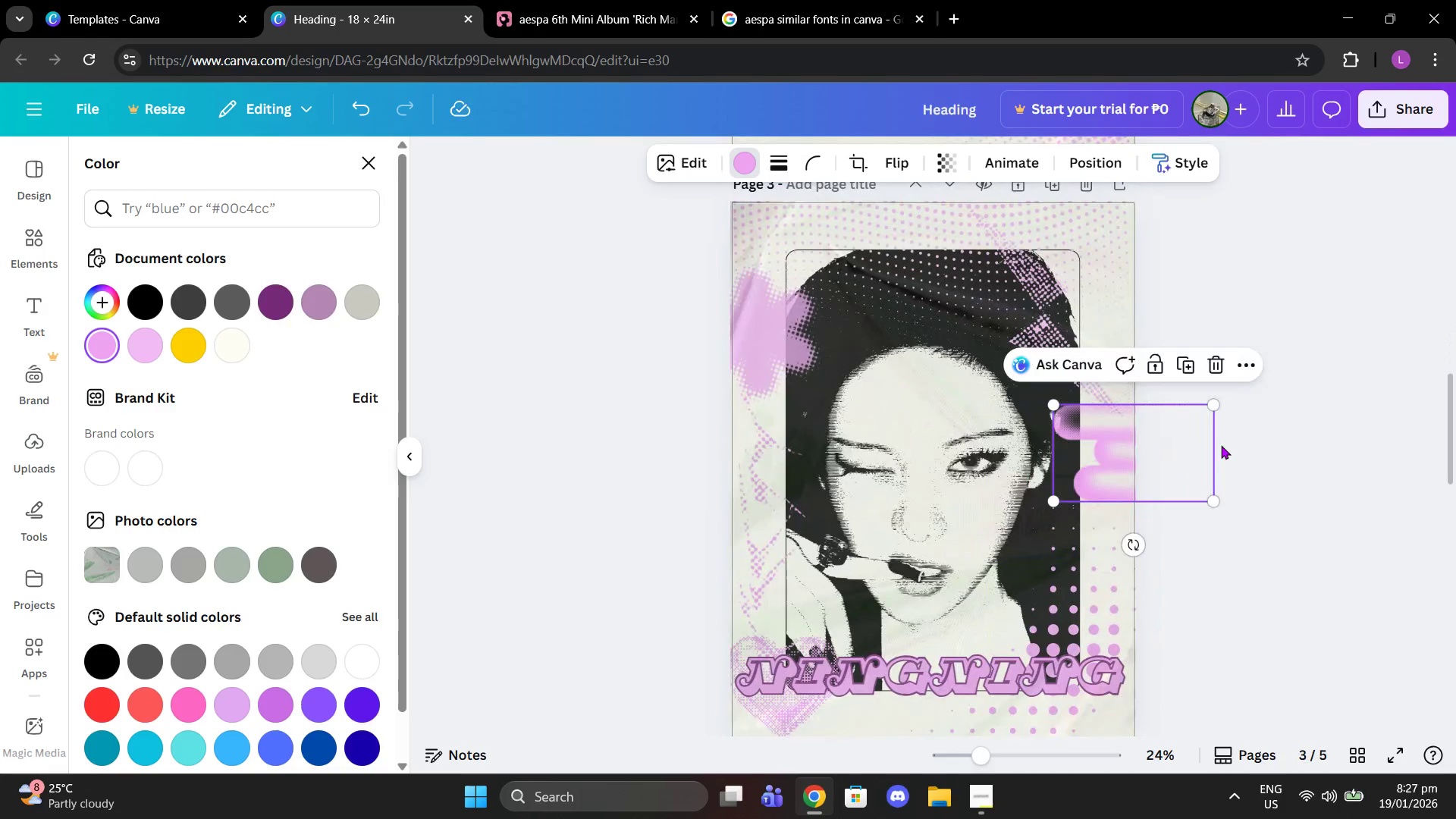 
left_click([1232, 447])
 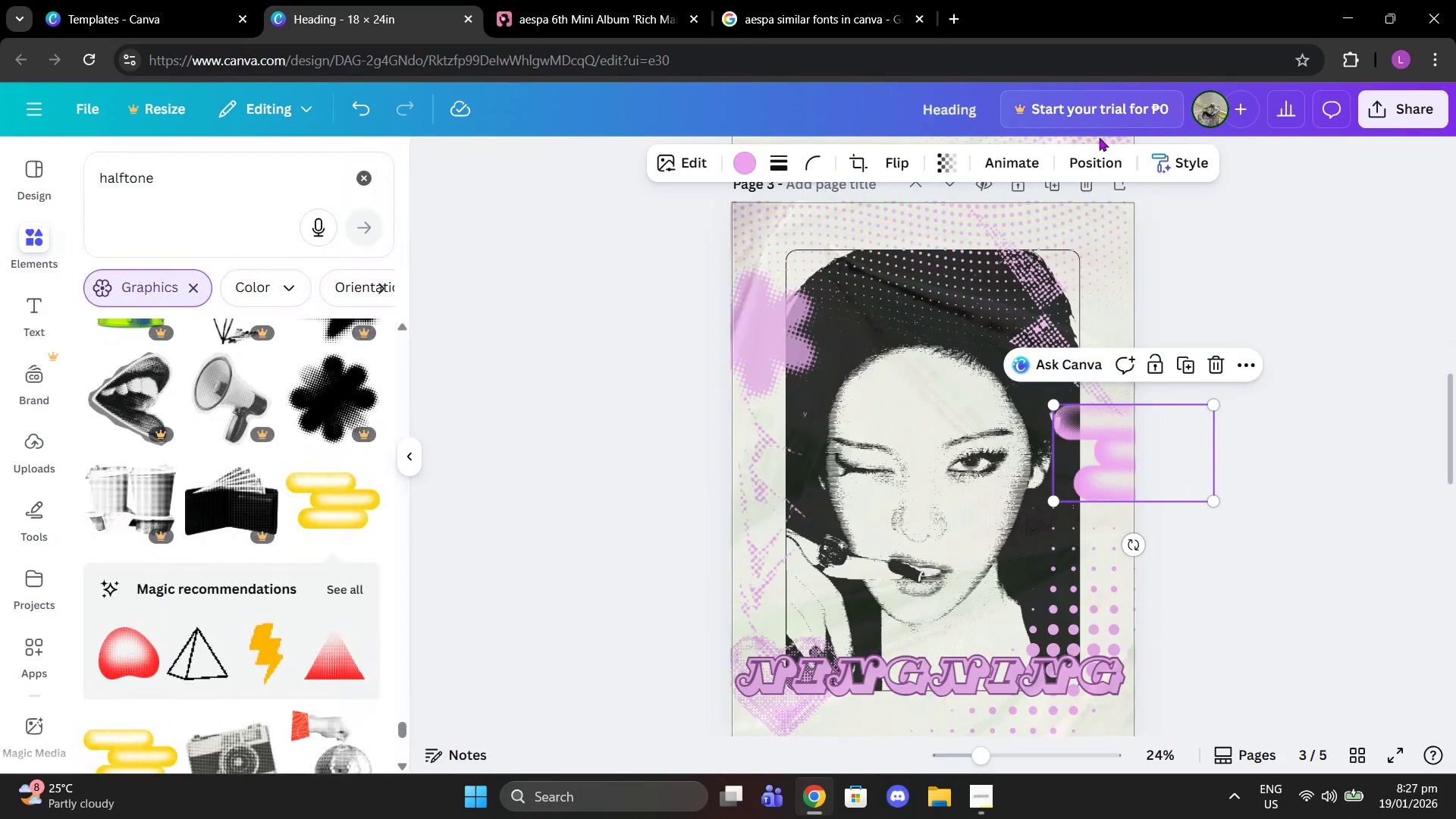 
left_click([1094, 159])
 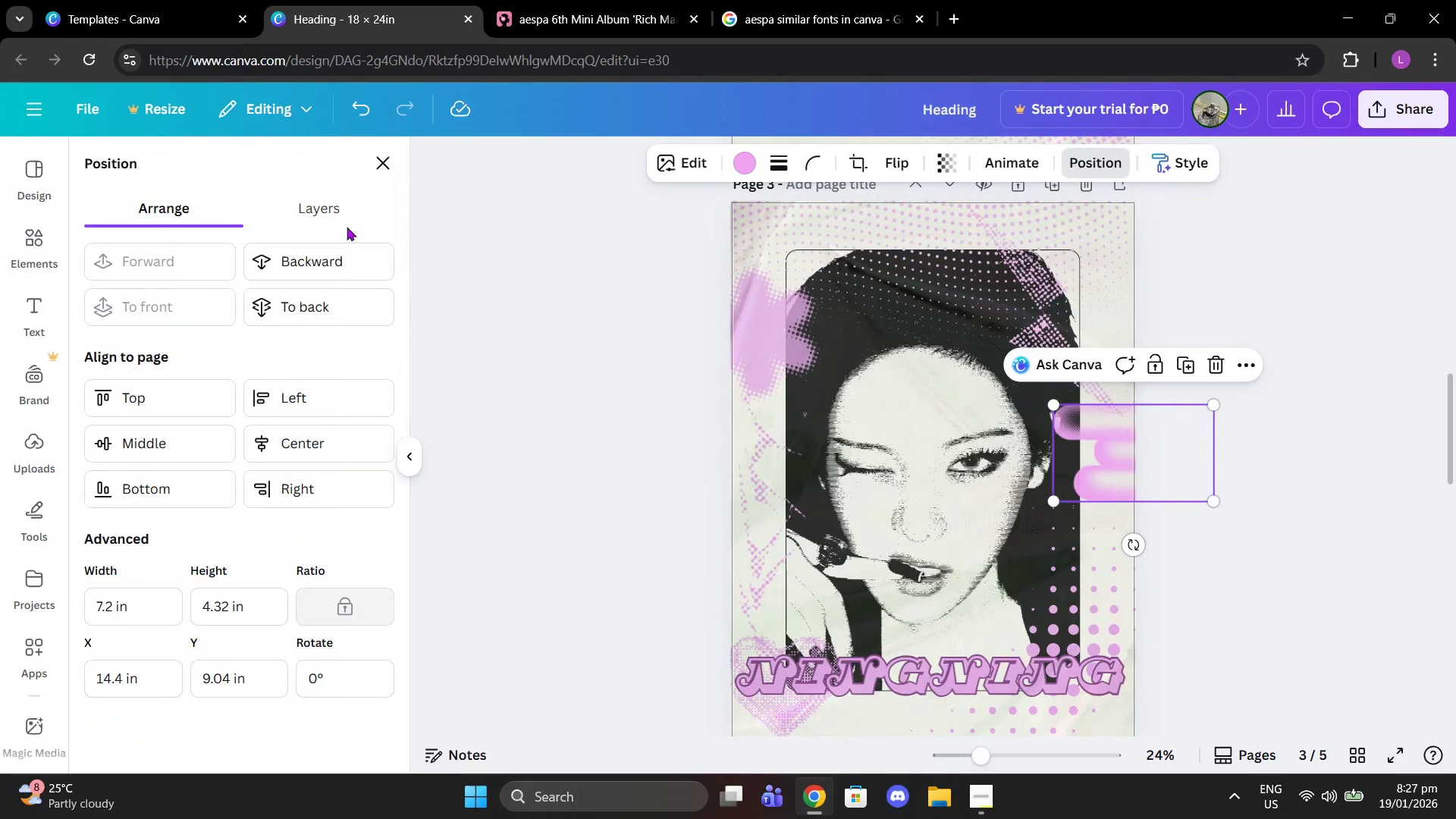 
left_click([336, 215])
 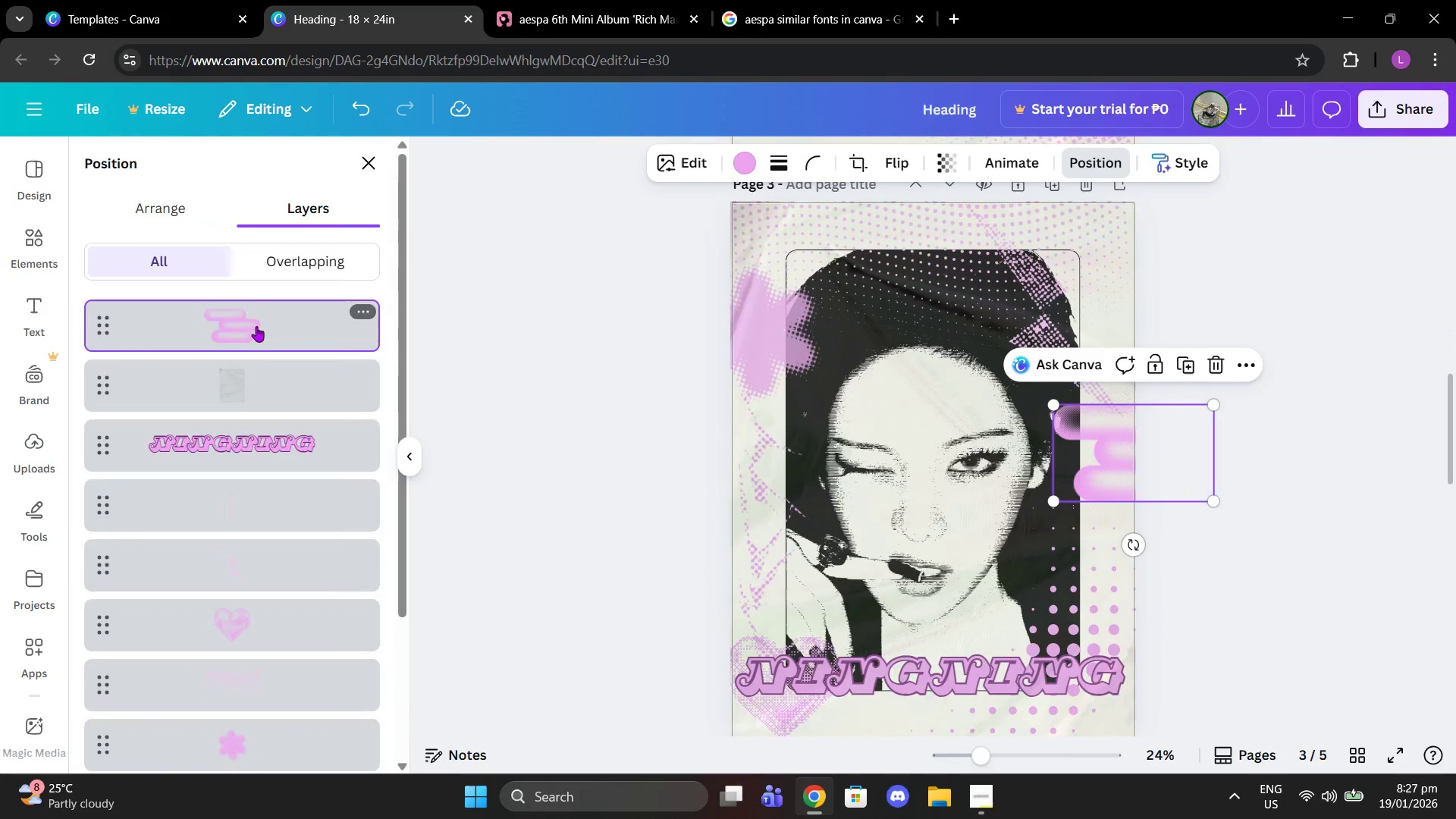 
left_click_drag(start_coordinate=[256, 326], to_coordinate=[256, 419])
 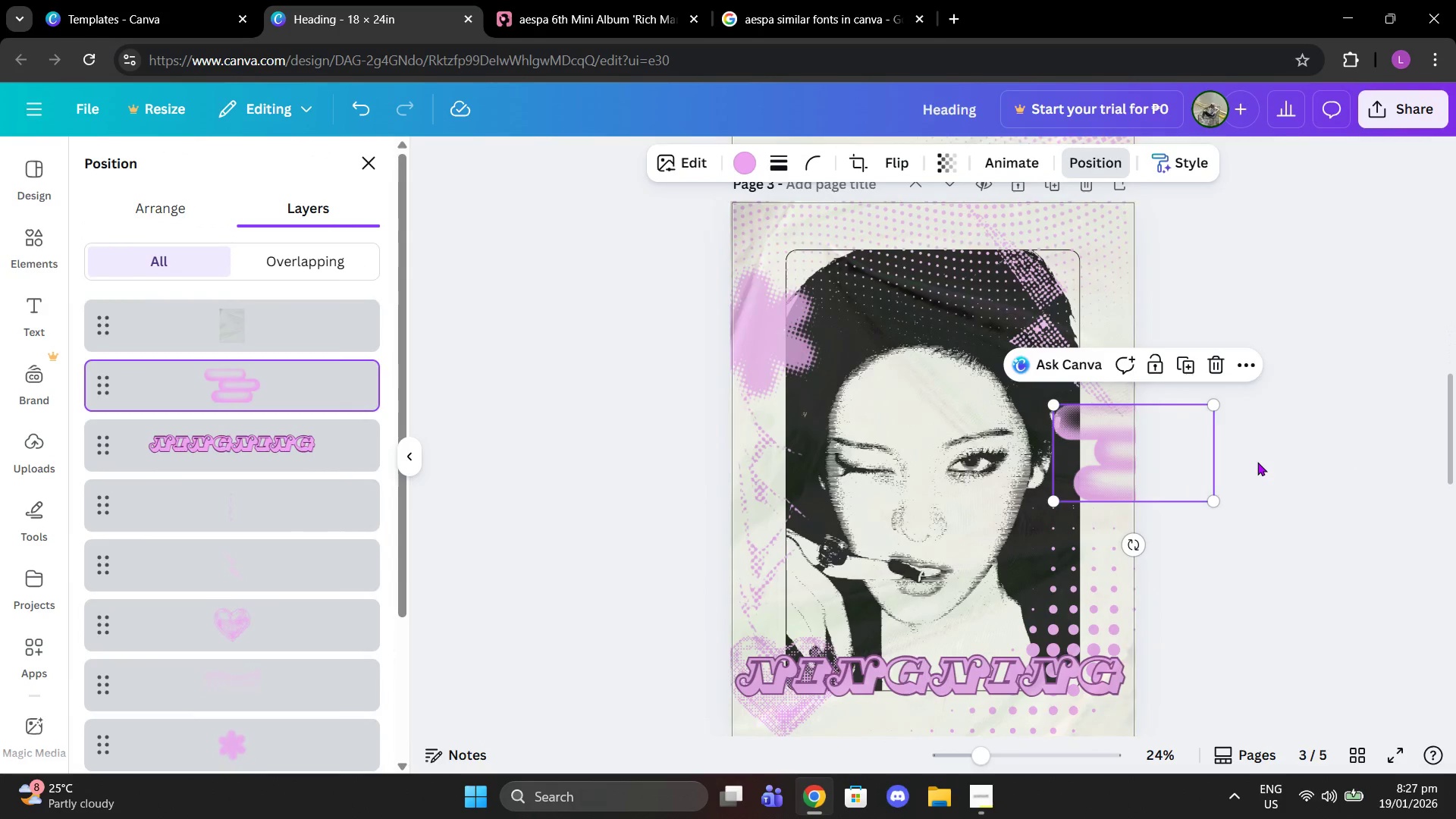 
left_click([1279, 463])
 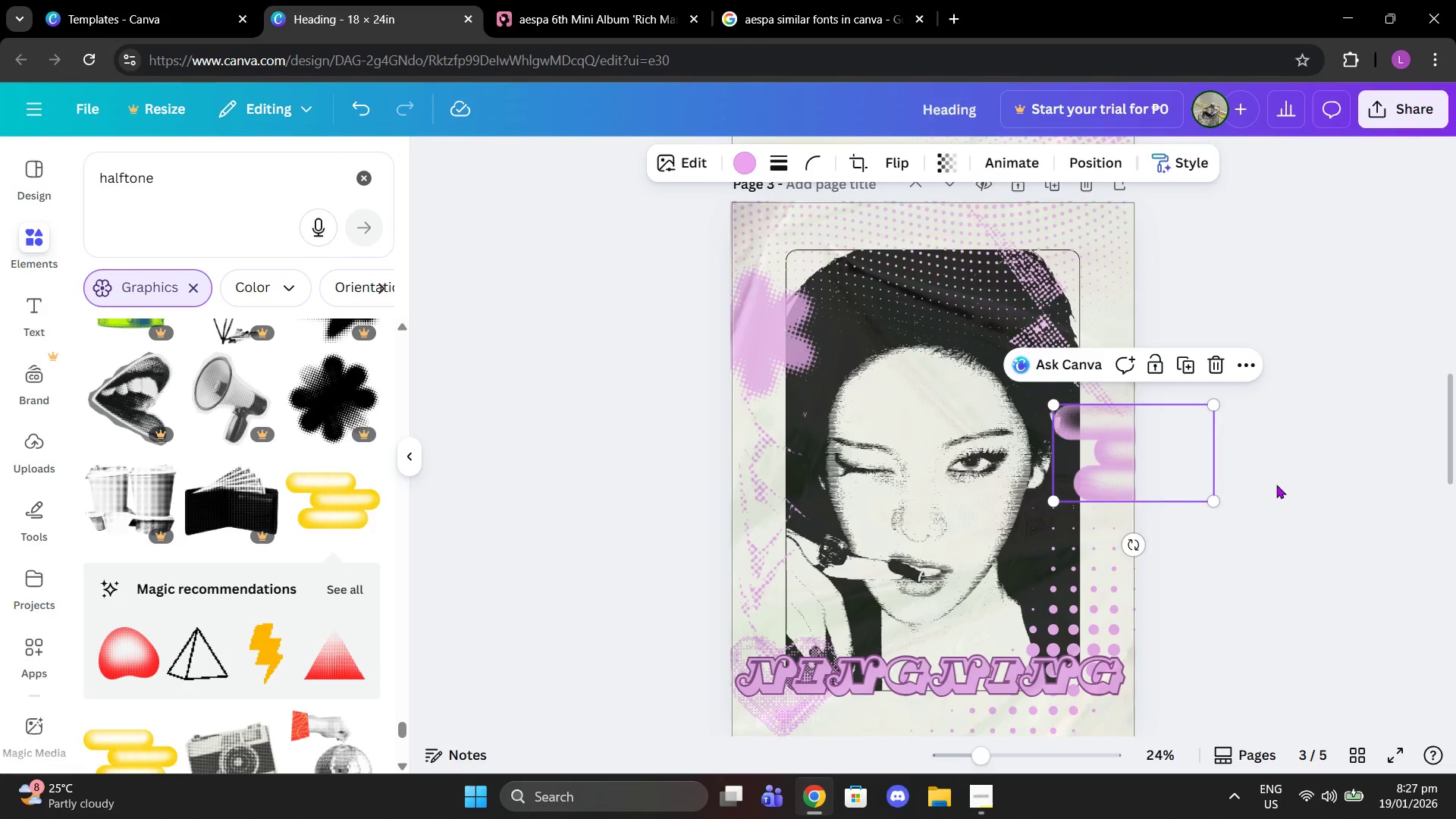 
scroll: coordinate [1270, 480], scroll_direction: up, amount: 8.0
 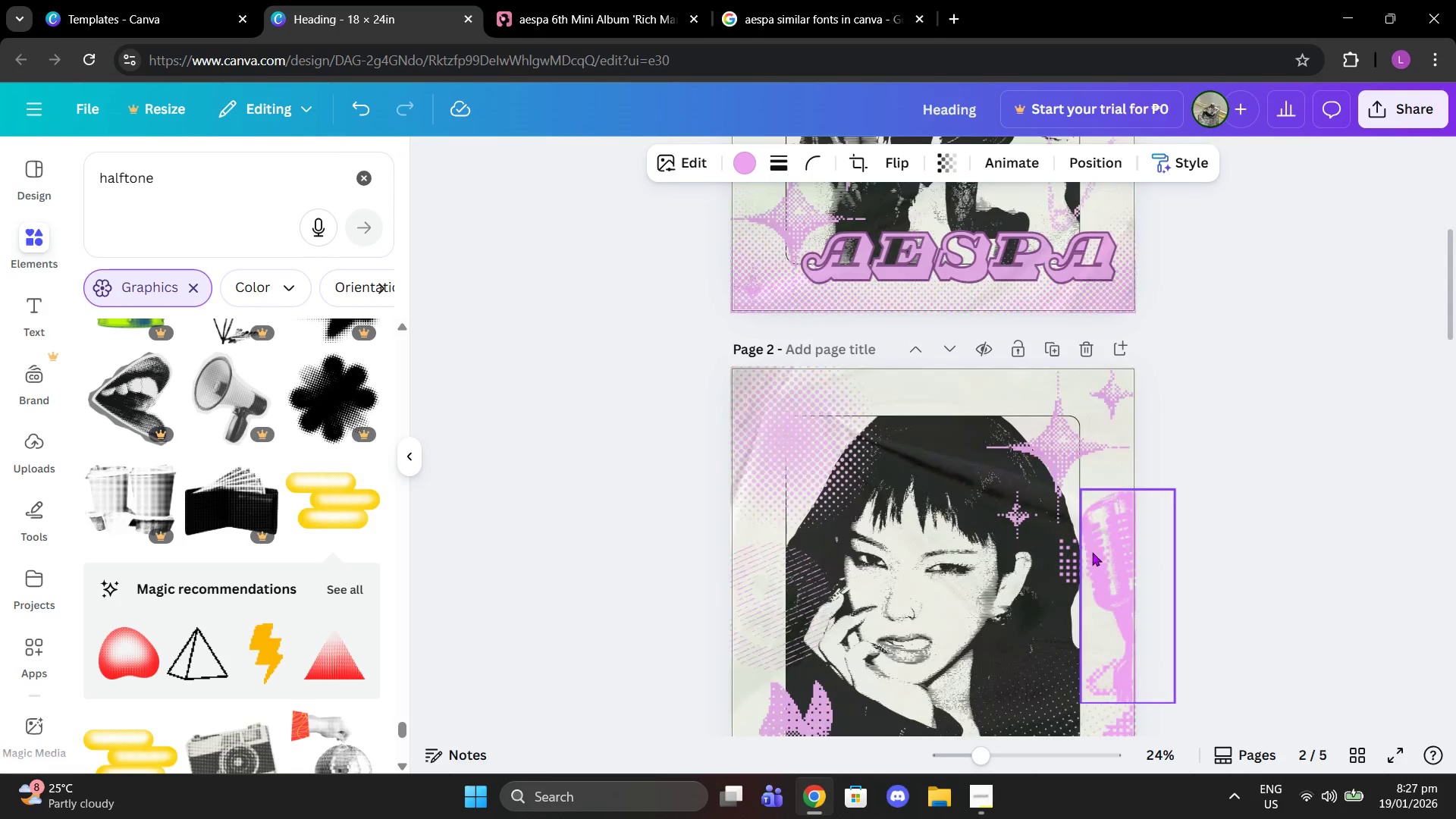 
left_click([1092, 552])
 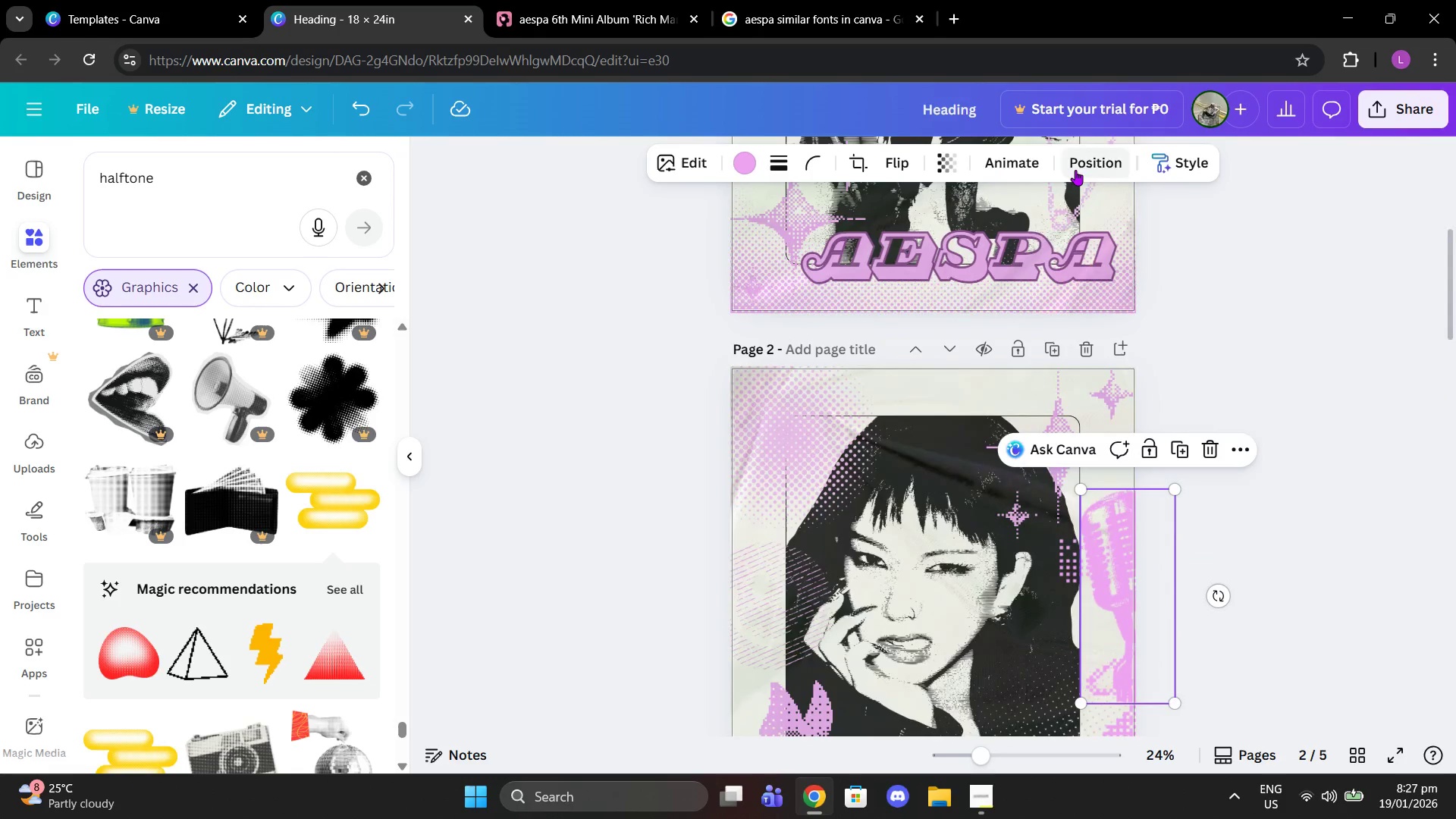 
left_click([1075, 170])
 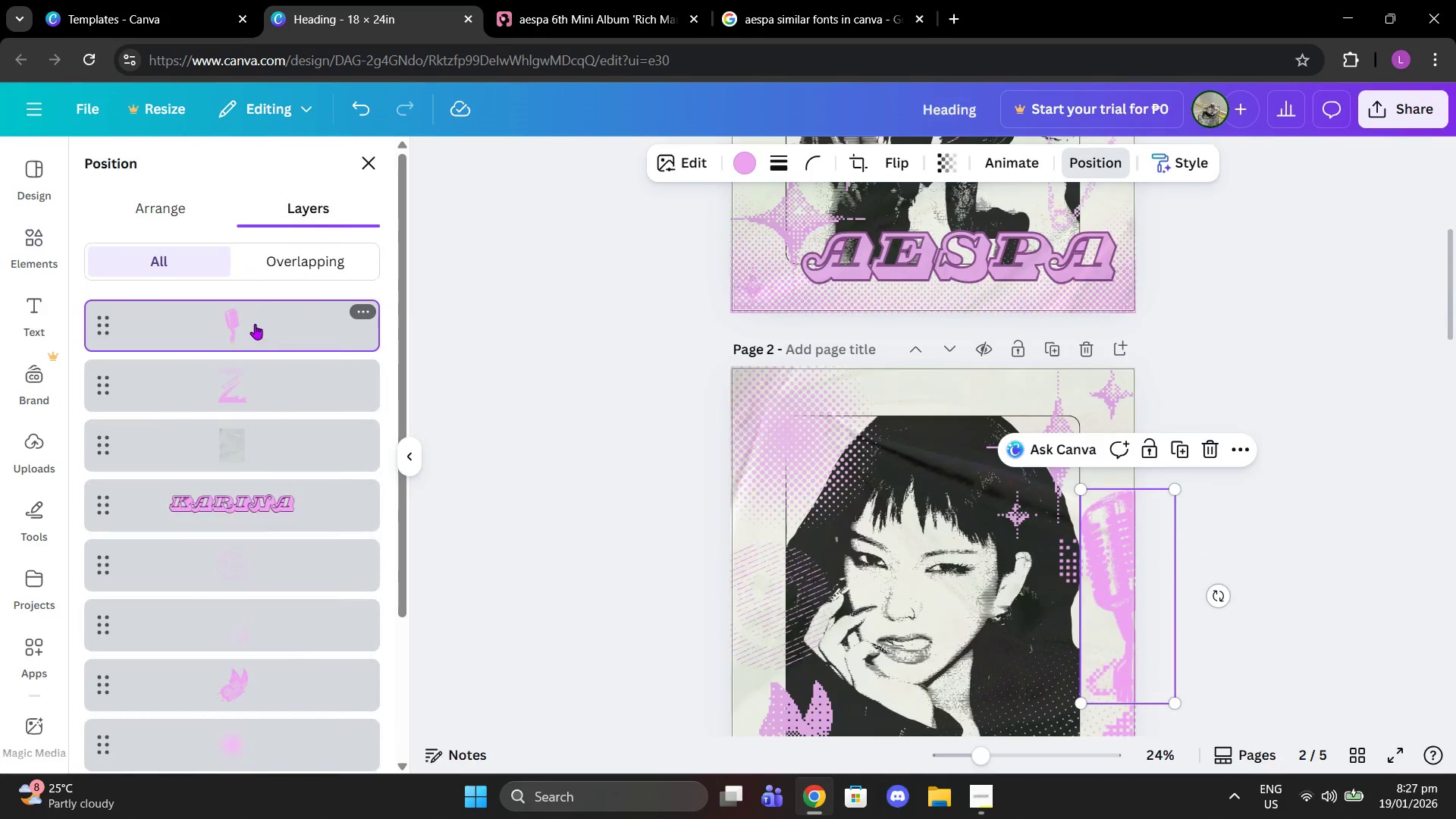 
left_click_drag(start_coordinate=[254, 311], to_coordinate=[252, 475])
 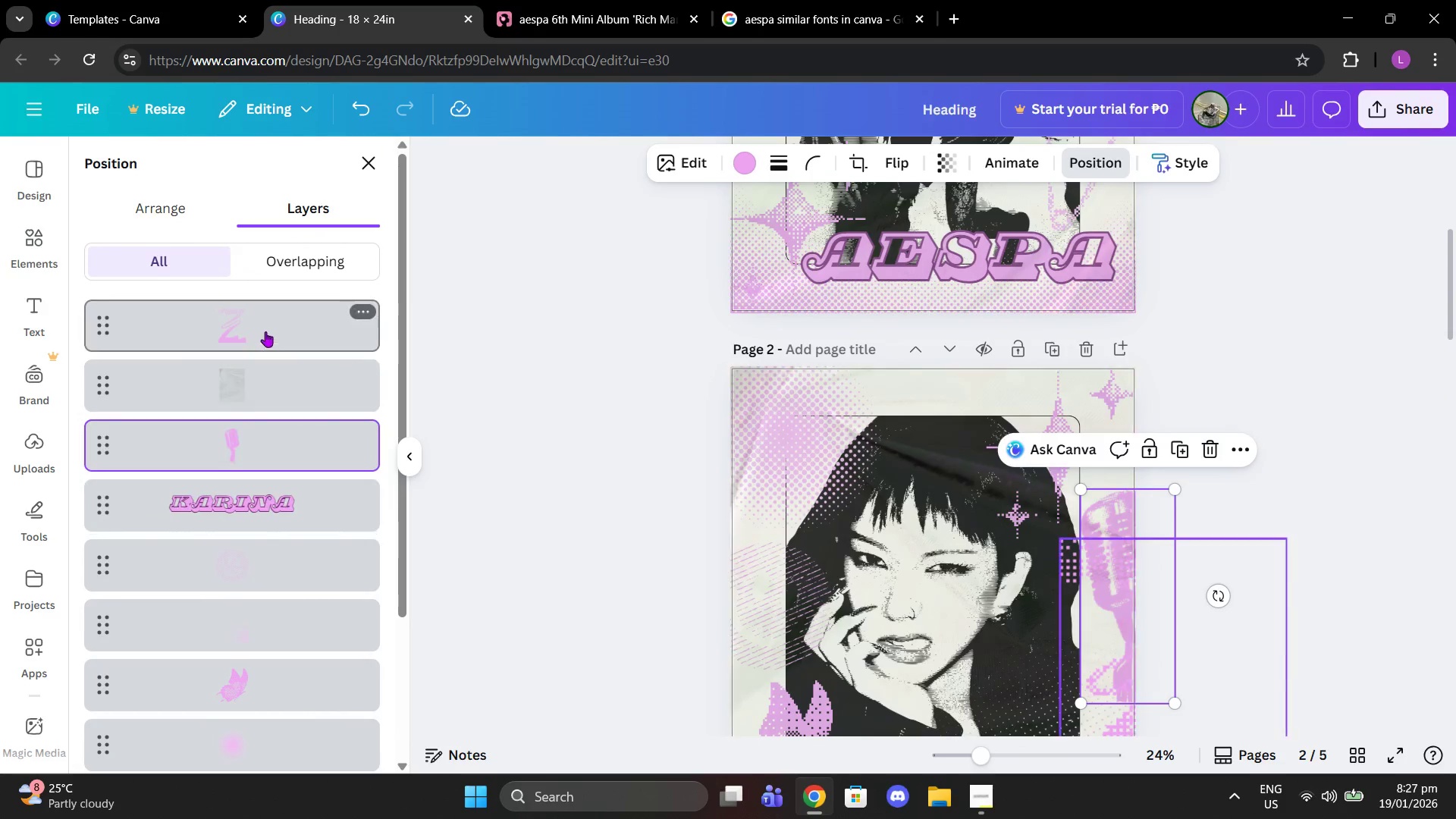 
left_click_drag(start_coordinate=[265, 331], to_coordinate=[276, 474])
 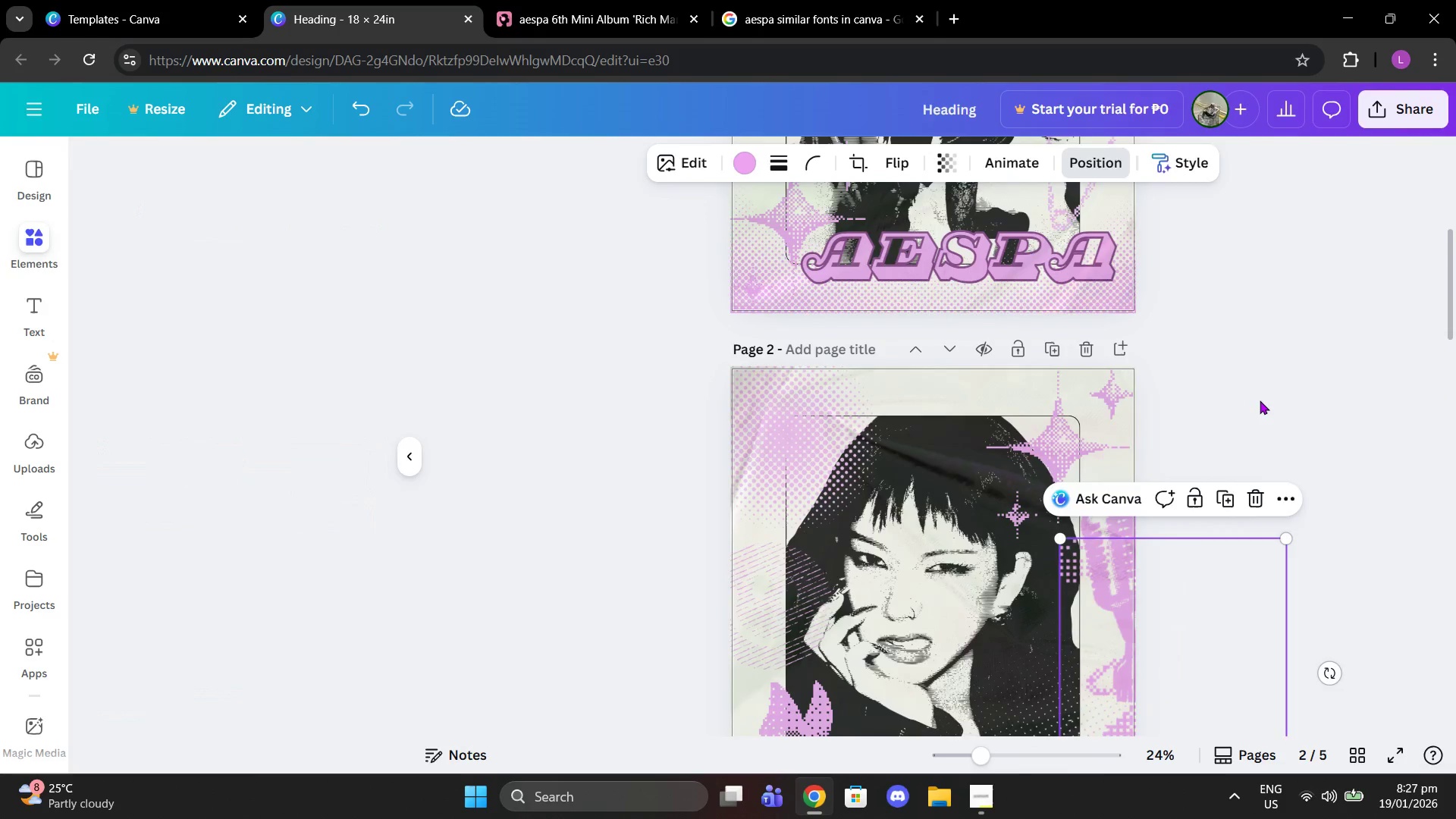 
double_click([1260, 400])
 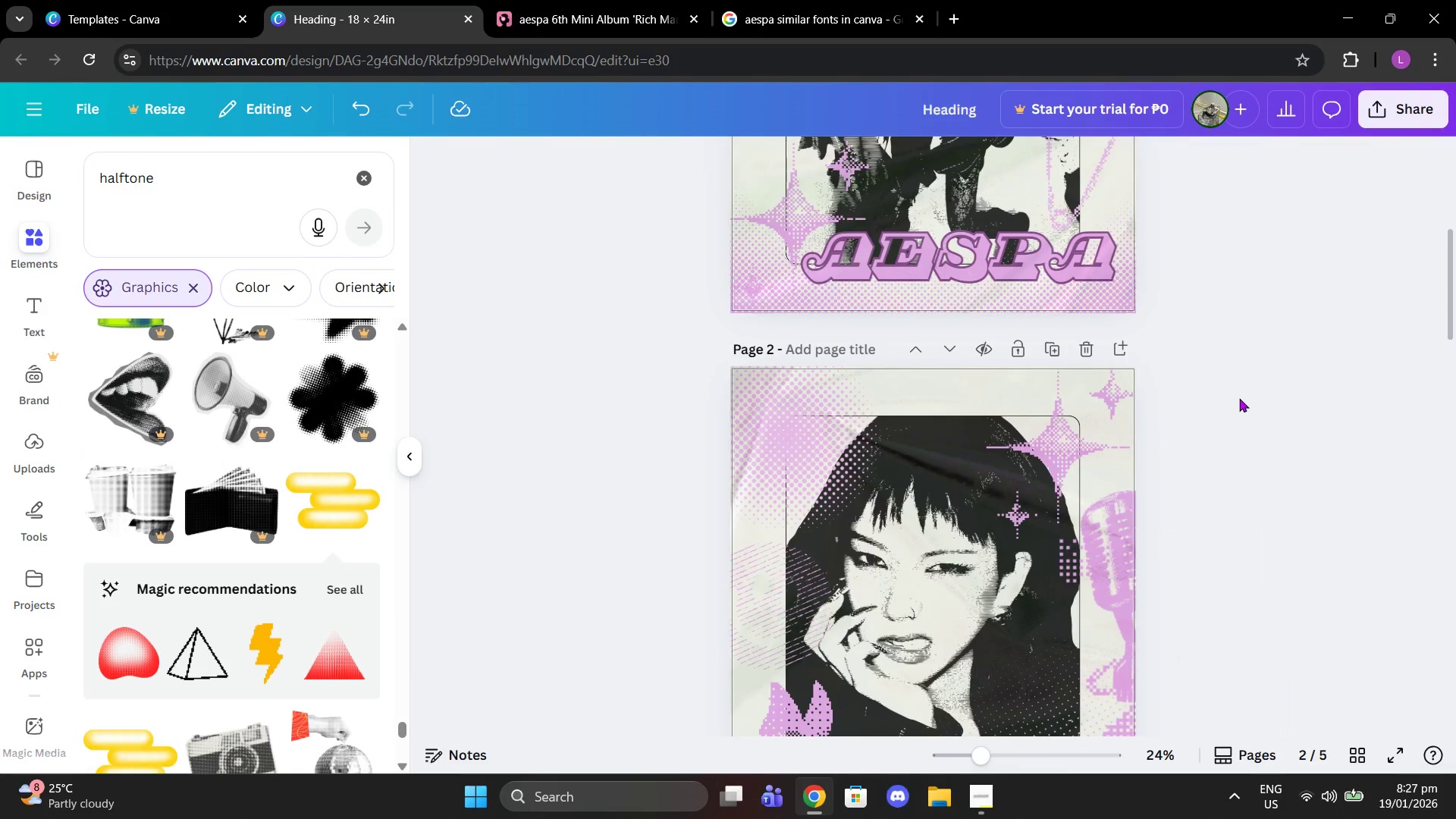 
scroll: coordinate [1236, 397], scroll_direction: down, amount: 2.0
 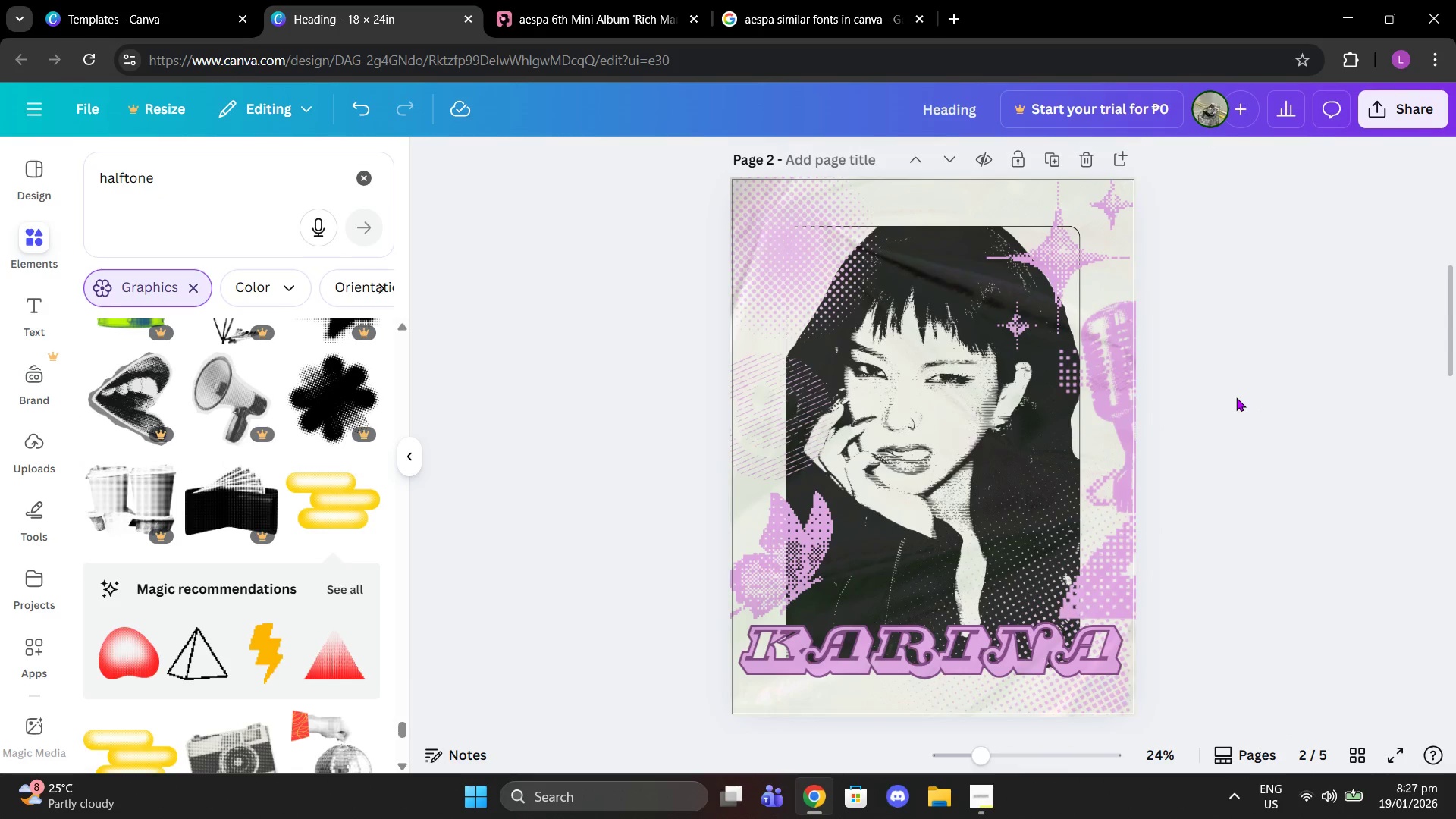 
scroll: coordinate [1239, 397], scroll_direction: up, amount: 9.0
 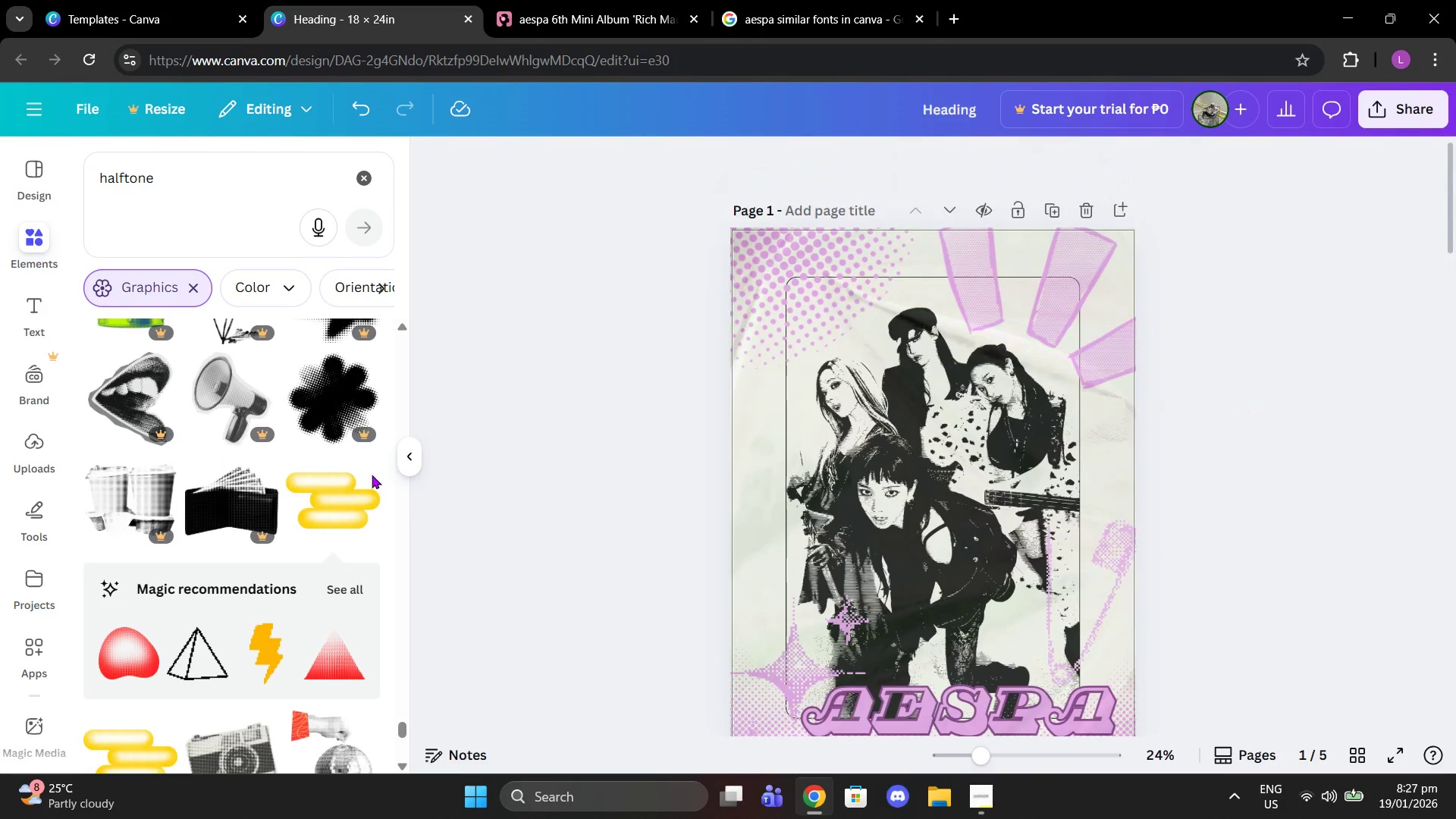 
scroll: coordinate [284, 488], scroll_direction: down, amount: 6.0
 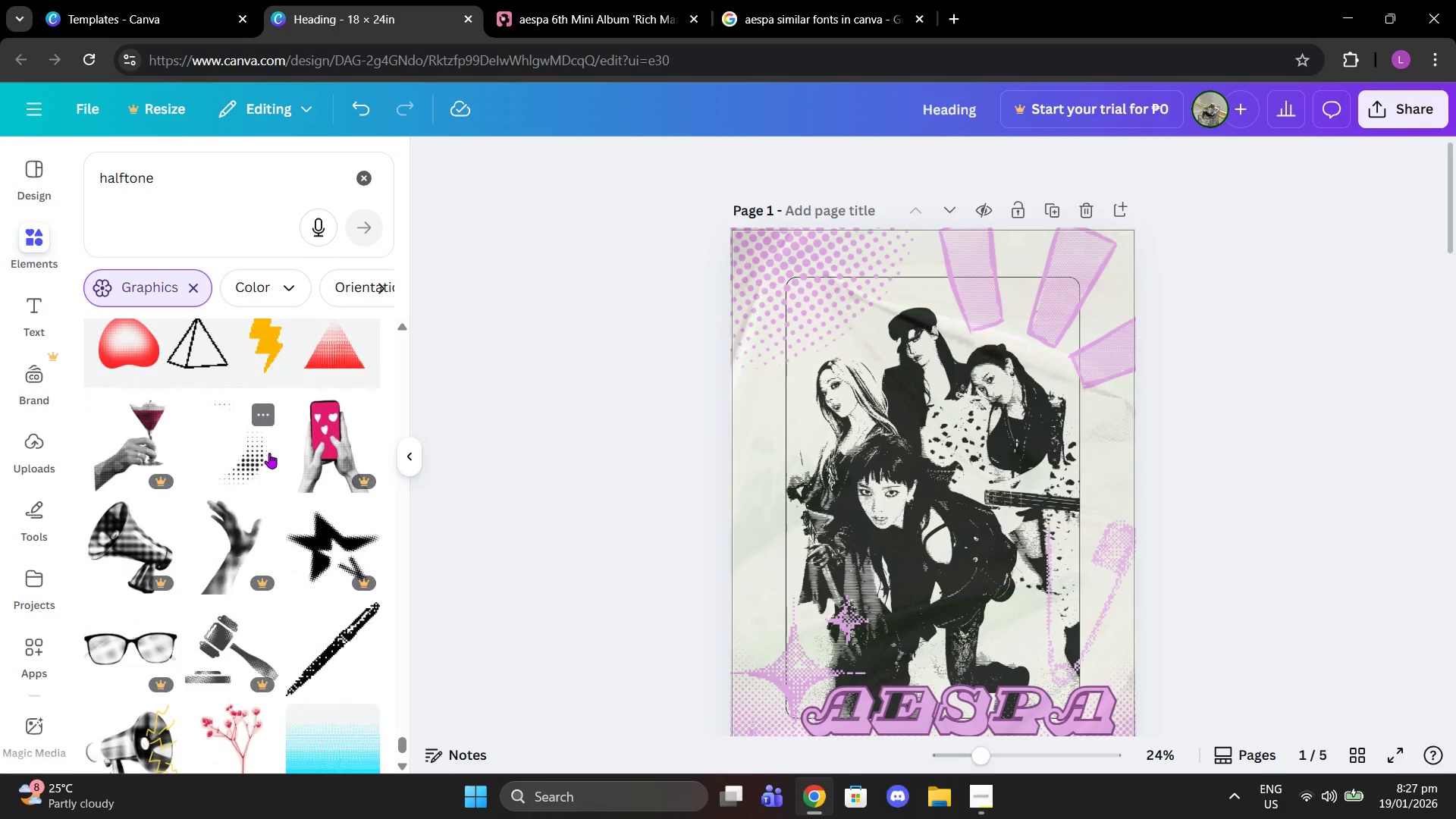 
left_click([340, 637])
 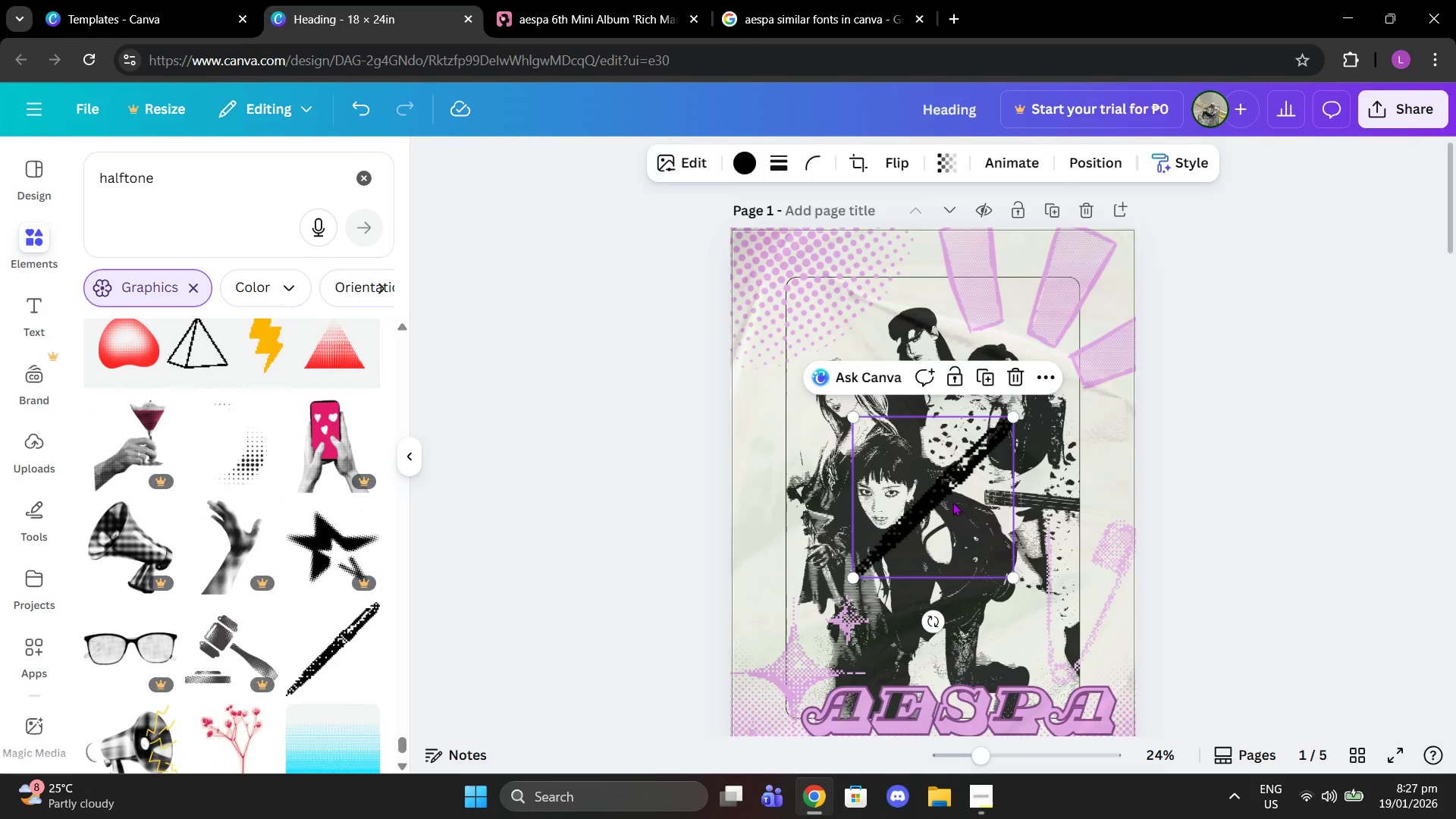 
left_click_drag(start_coordinate=[952, 502], to_coordinate=[777, 460])
 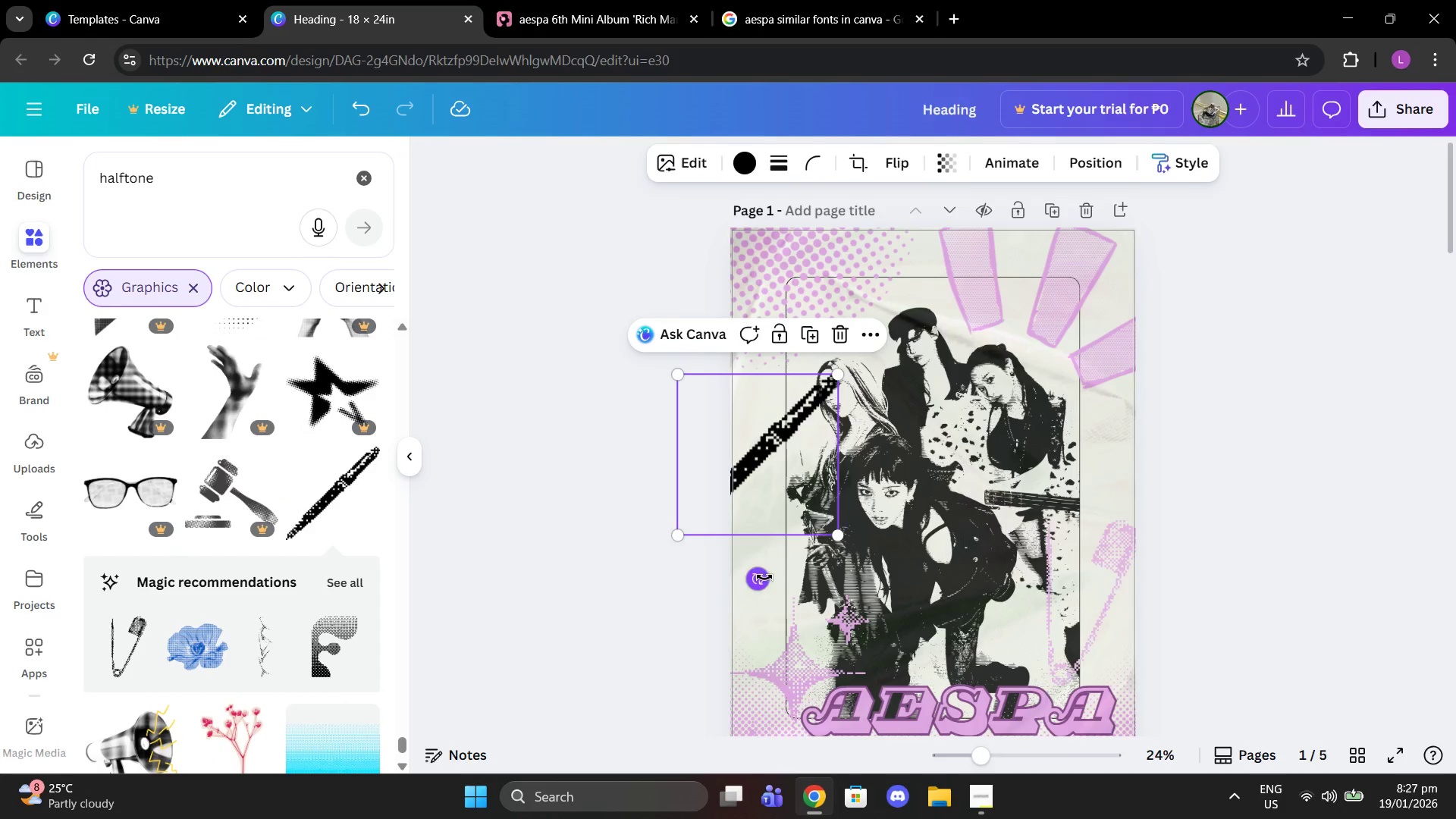 
left_click_drag(start_coordinate=[772, 577], to_coordinate=[846, 525])
 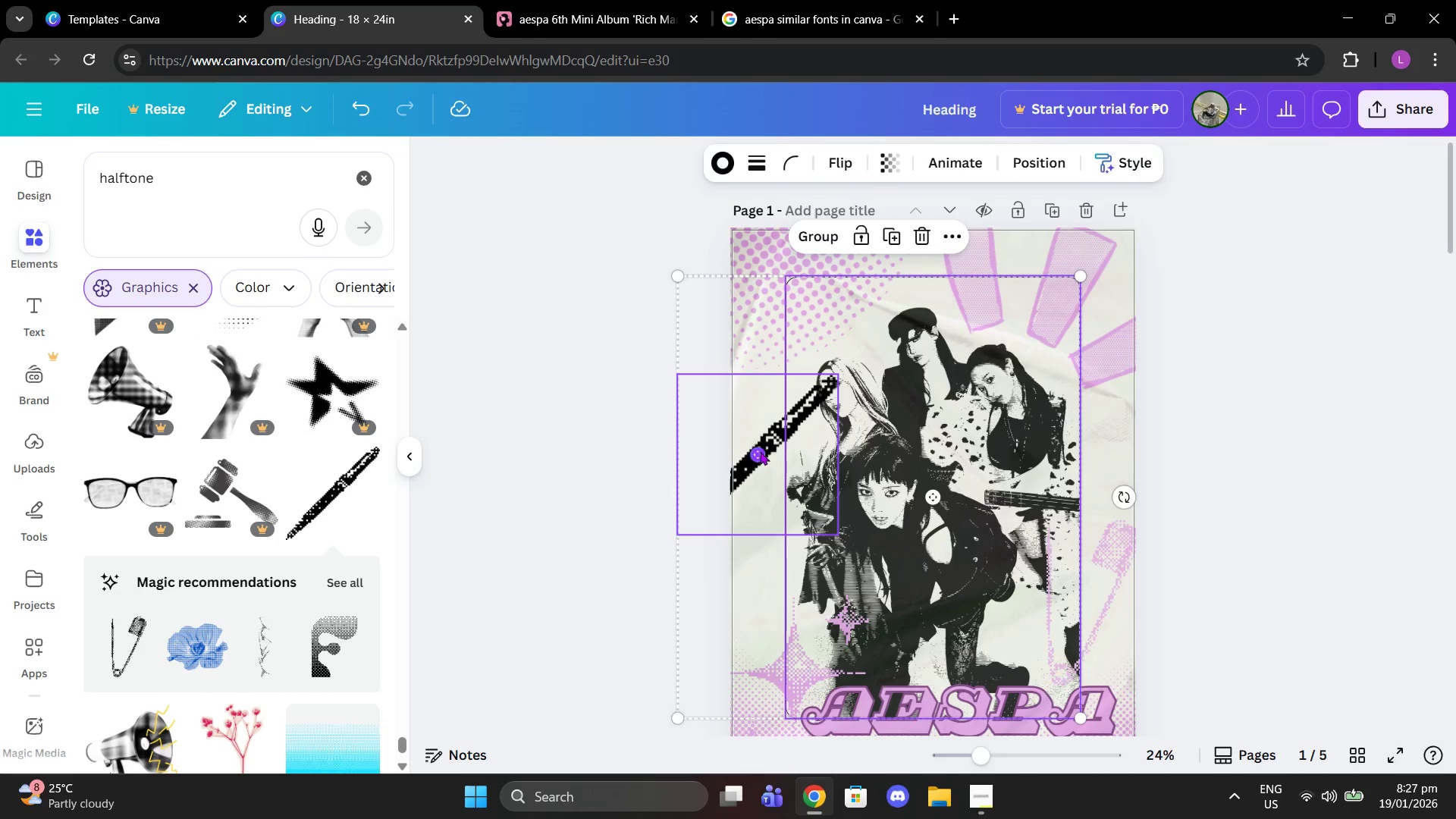 
left_click([760, 451])
 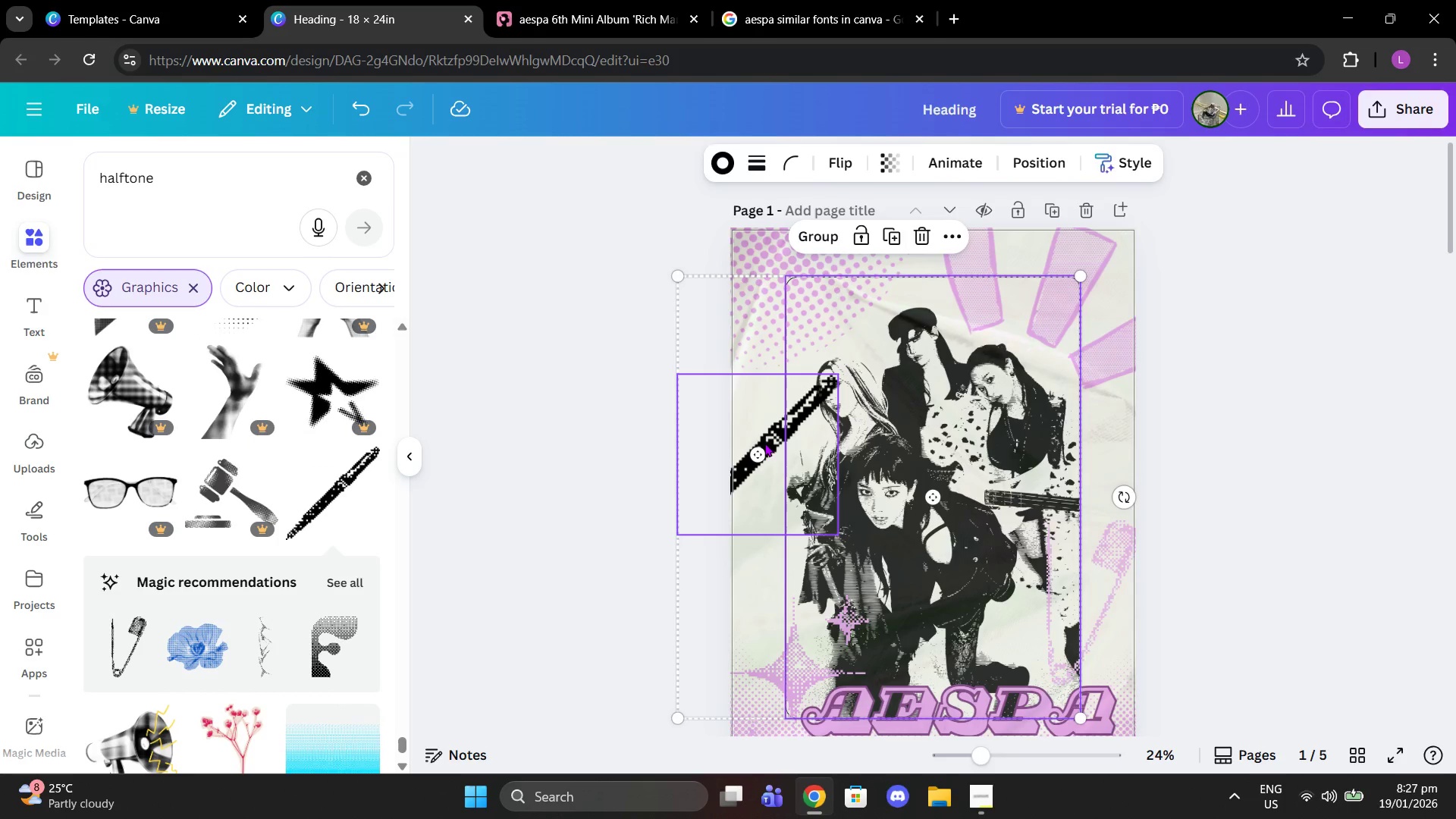 
left_click([764, 443])
 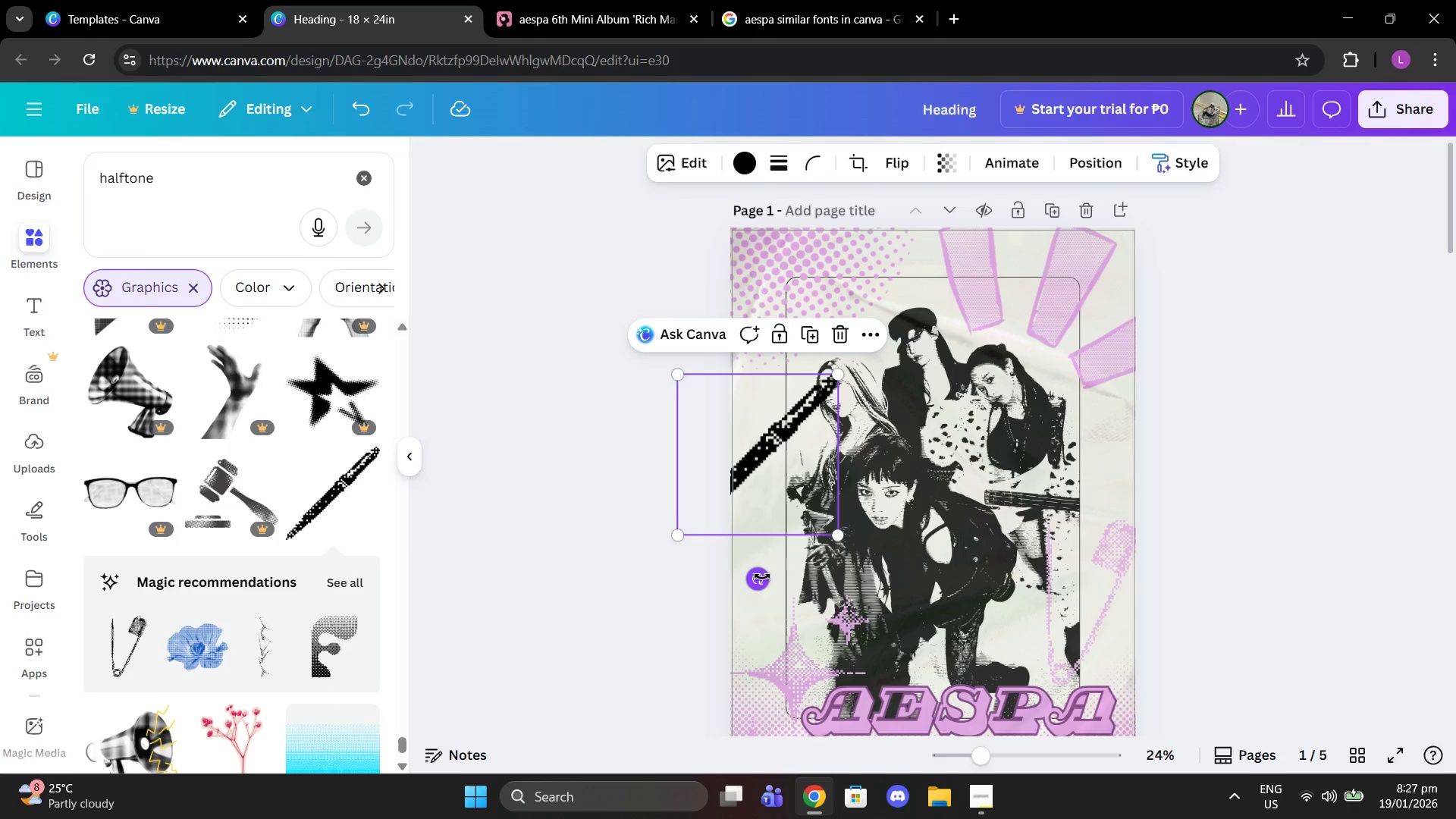 
left_click_drag(start_coordinate=[762, 579], to_coordinate=[843, 503])
 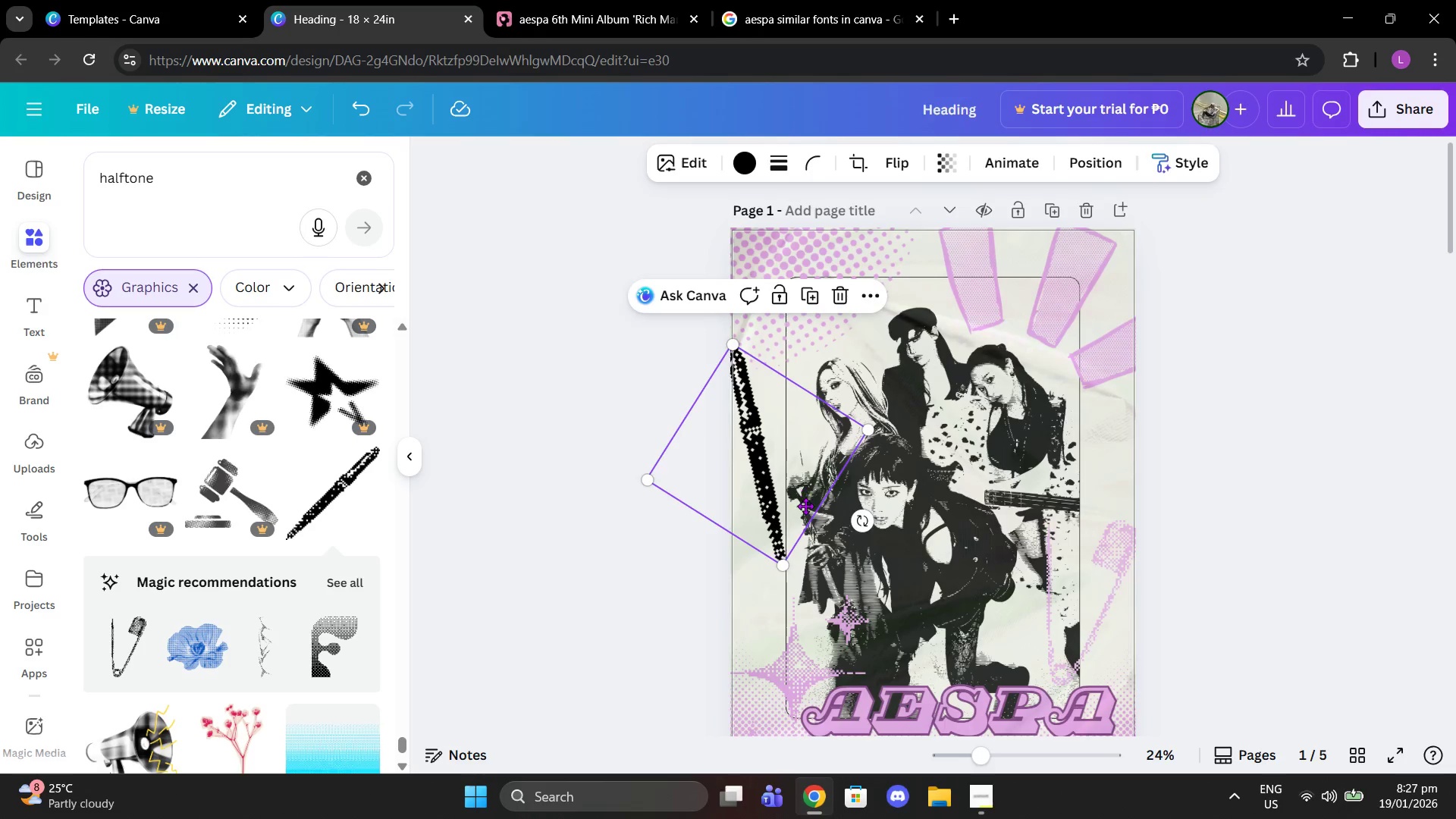 
left_click_drag(start_coordinate=[799, 486], to_coordinate=[808, 517])
 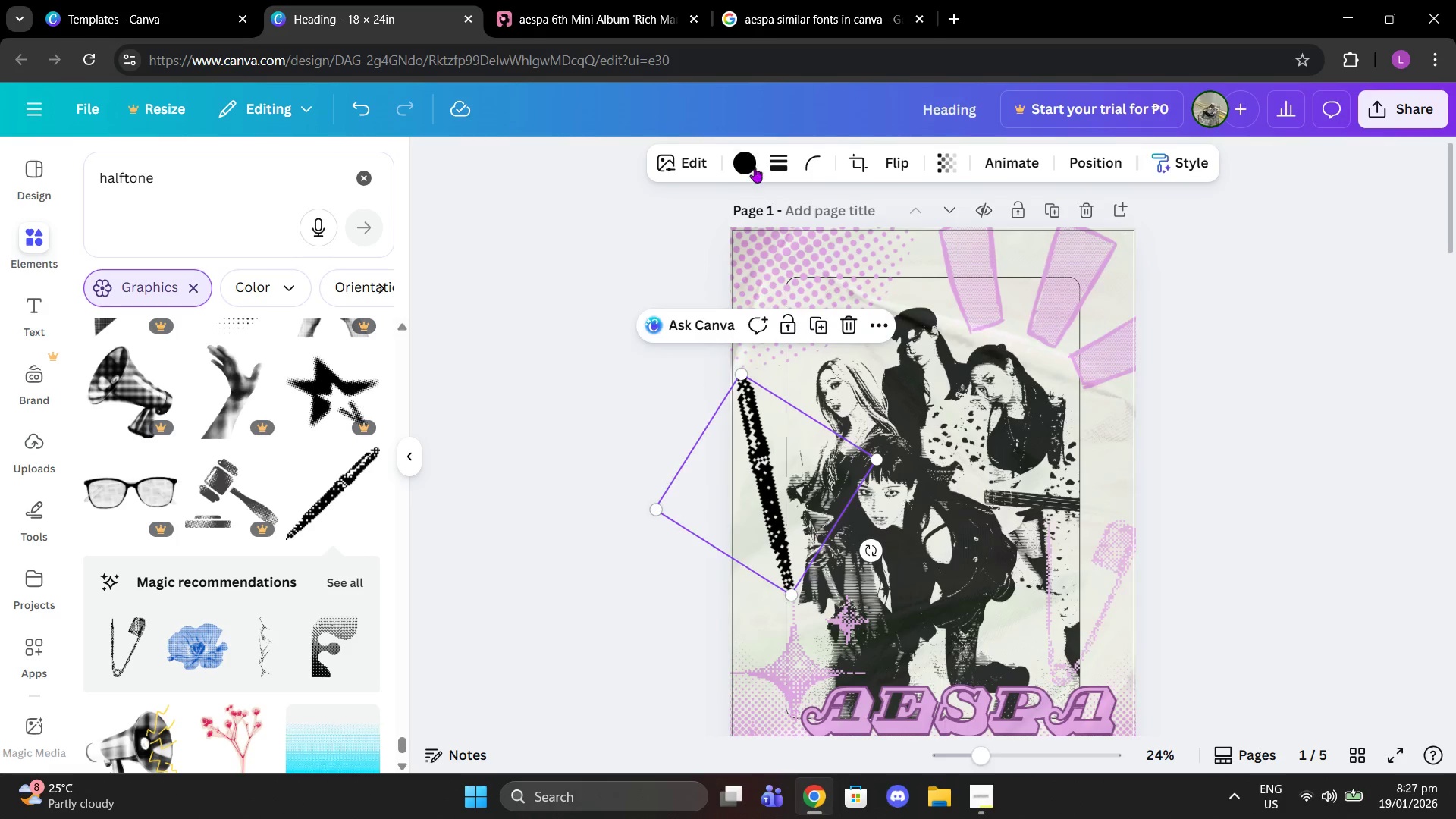 
left_click([755, 167])
 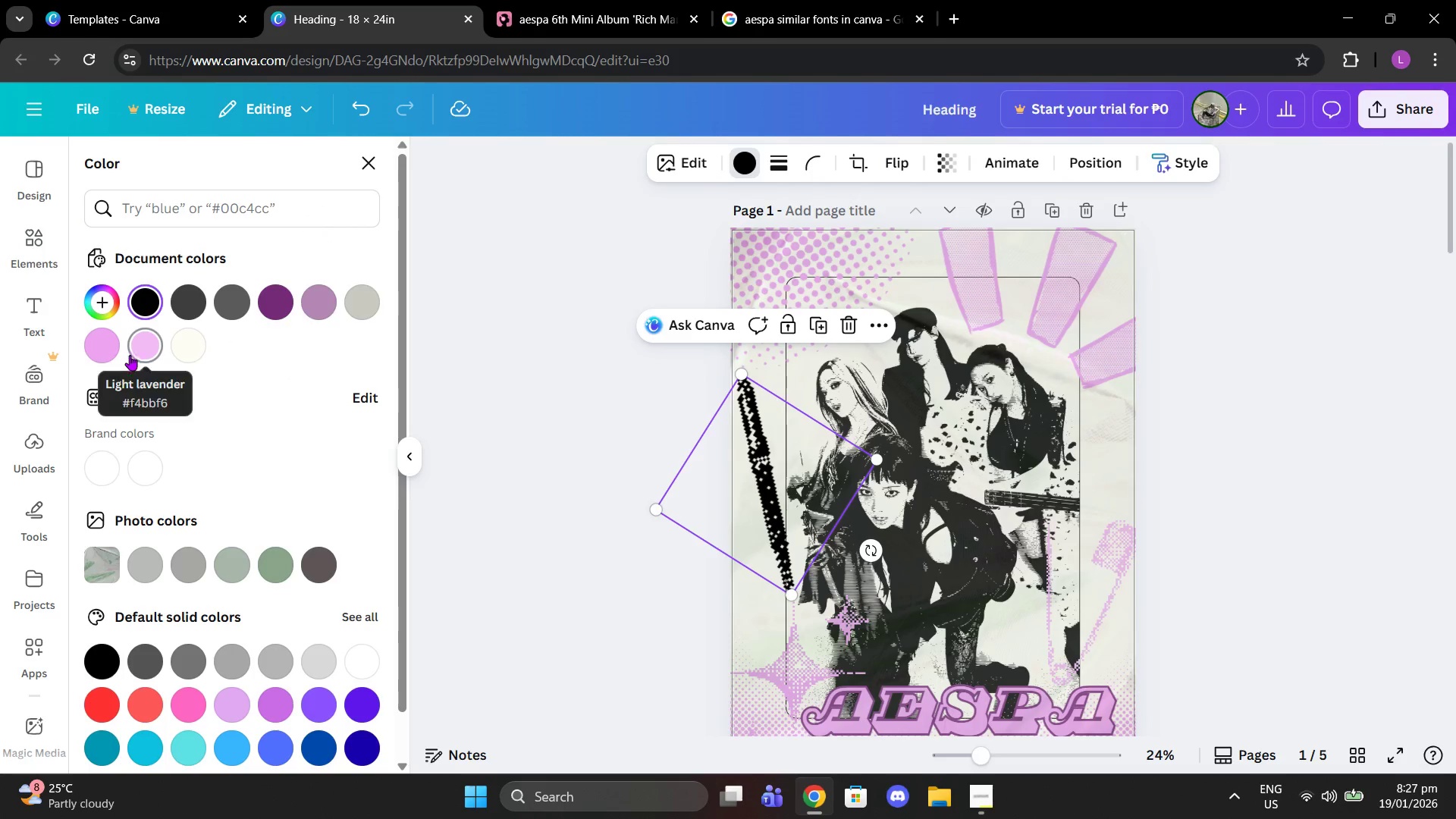 
left_click([97, 350])
 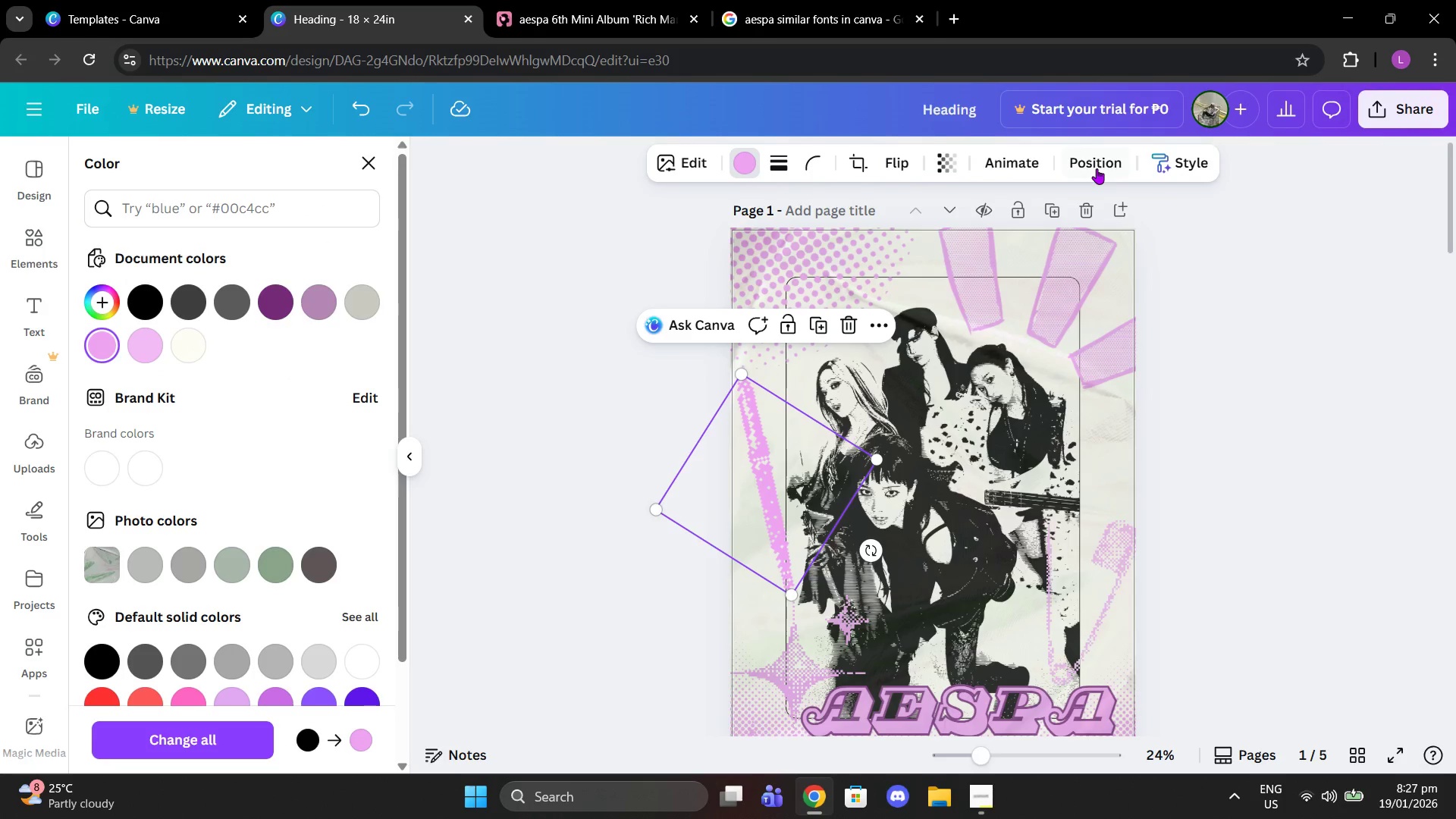 
left_click([1097, 168])
 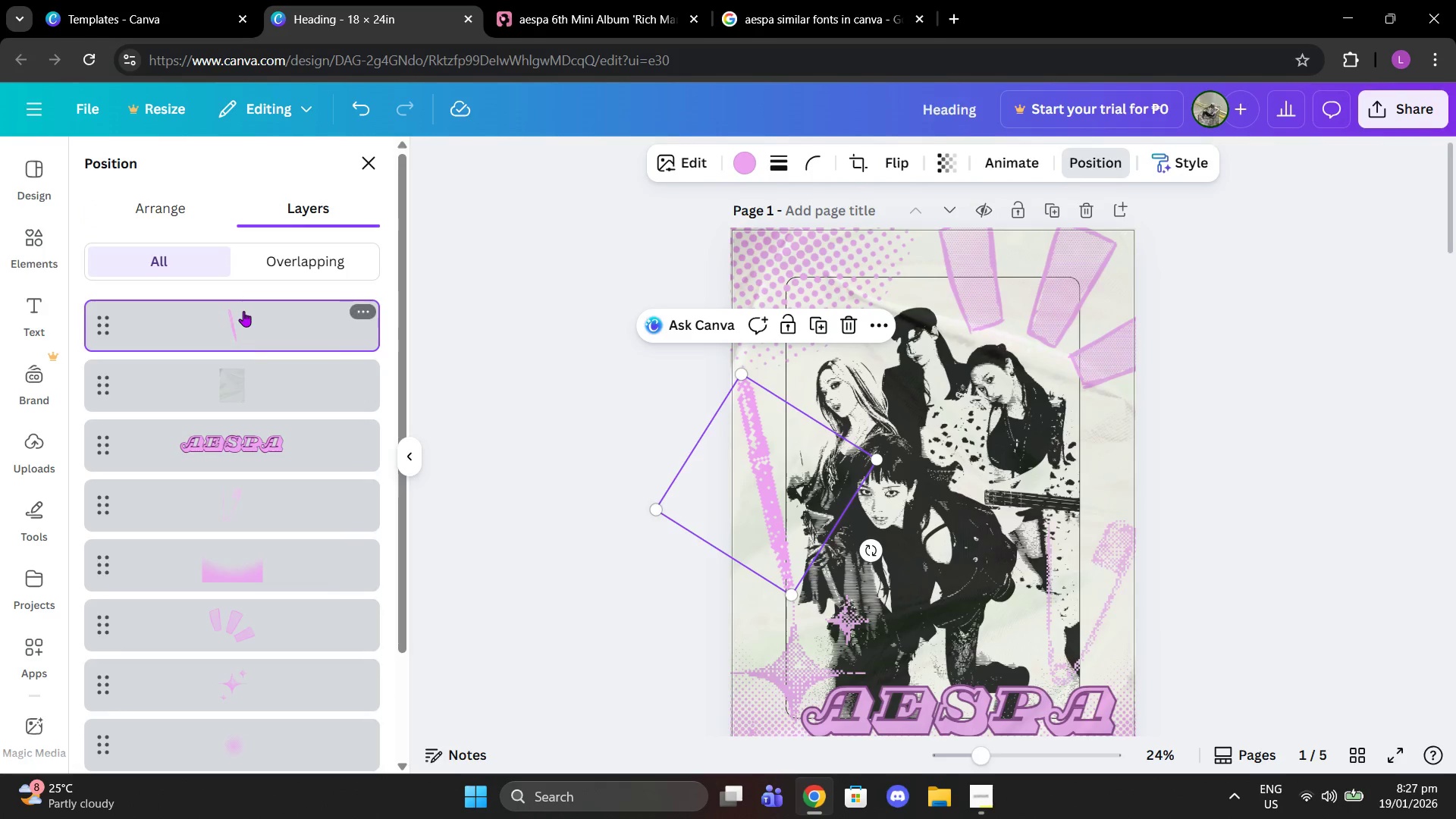 
left_click_drag(start_coordinate=[243, 311], to_coordinate=[256, 410])
 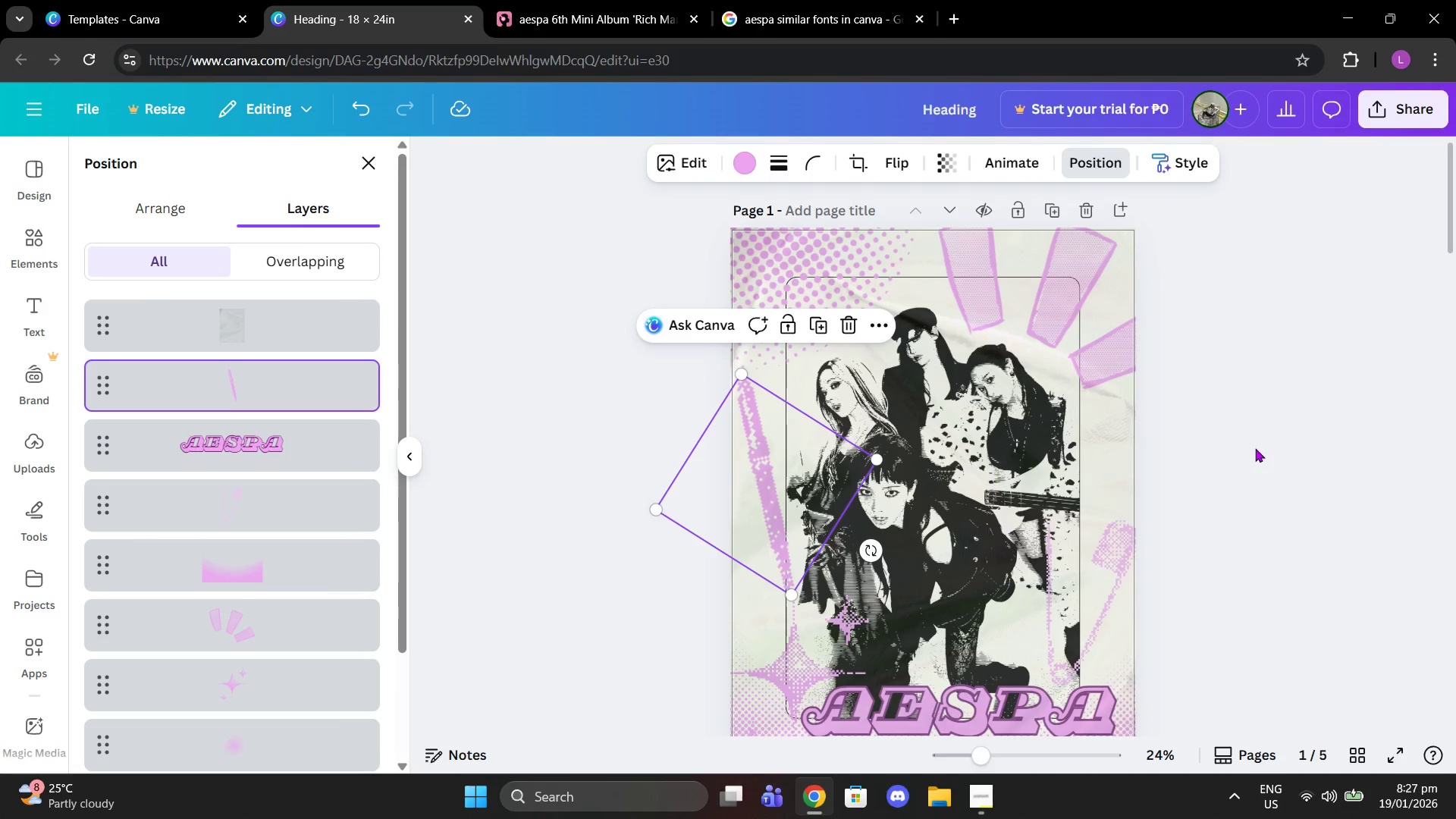 
double_click([1255, 448])
 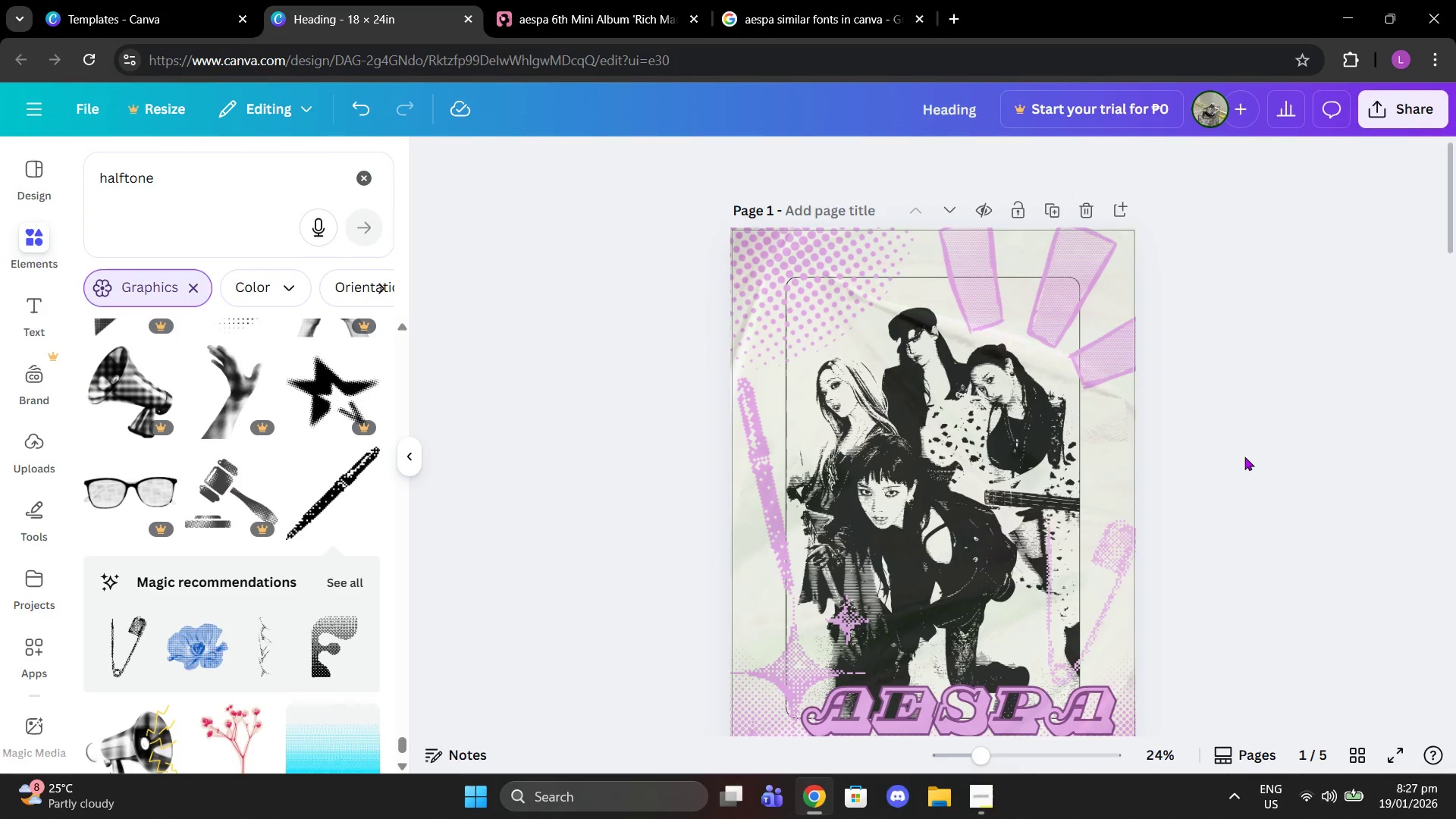 
scroll: coordinate [366, 546], scroll_direction: down, amount: 9.0
 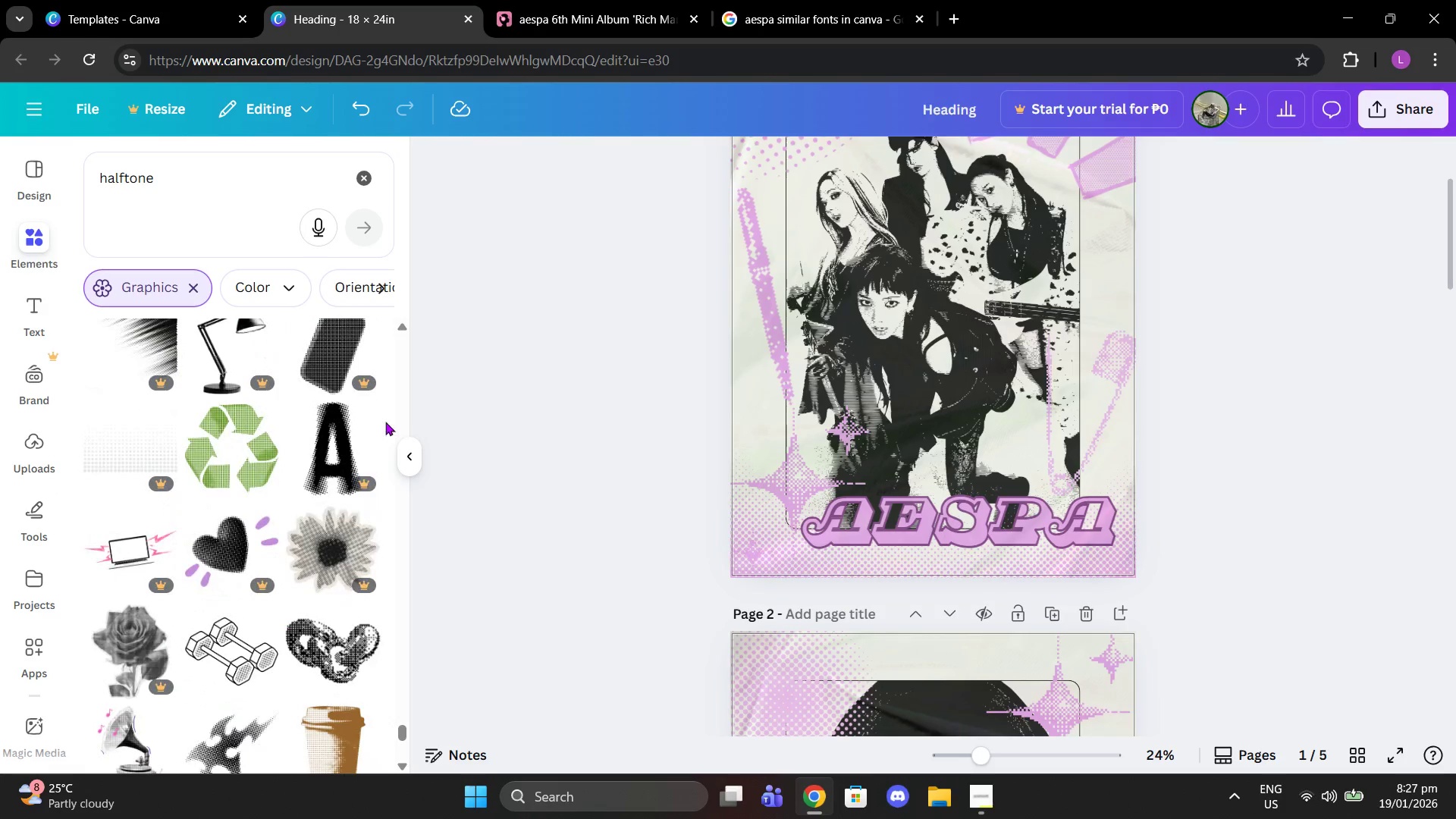 
scroll: coordinate [385, 422], scroll_direction: down, amount: 2.0
 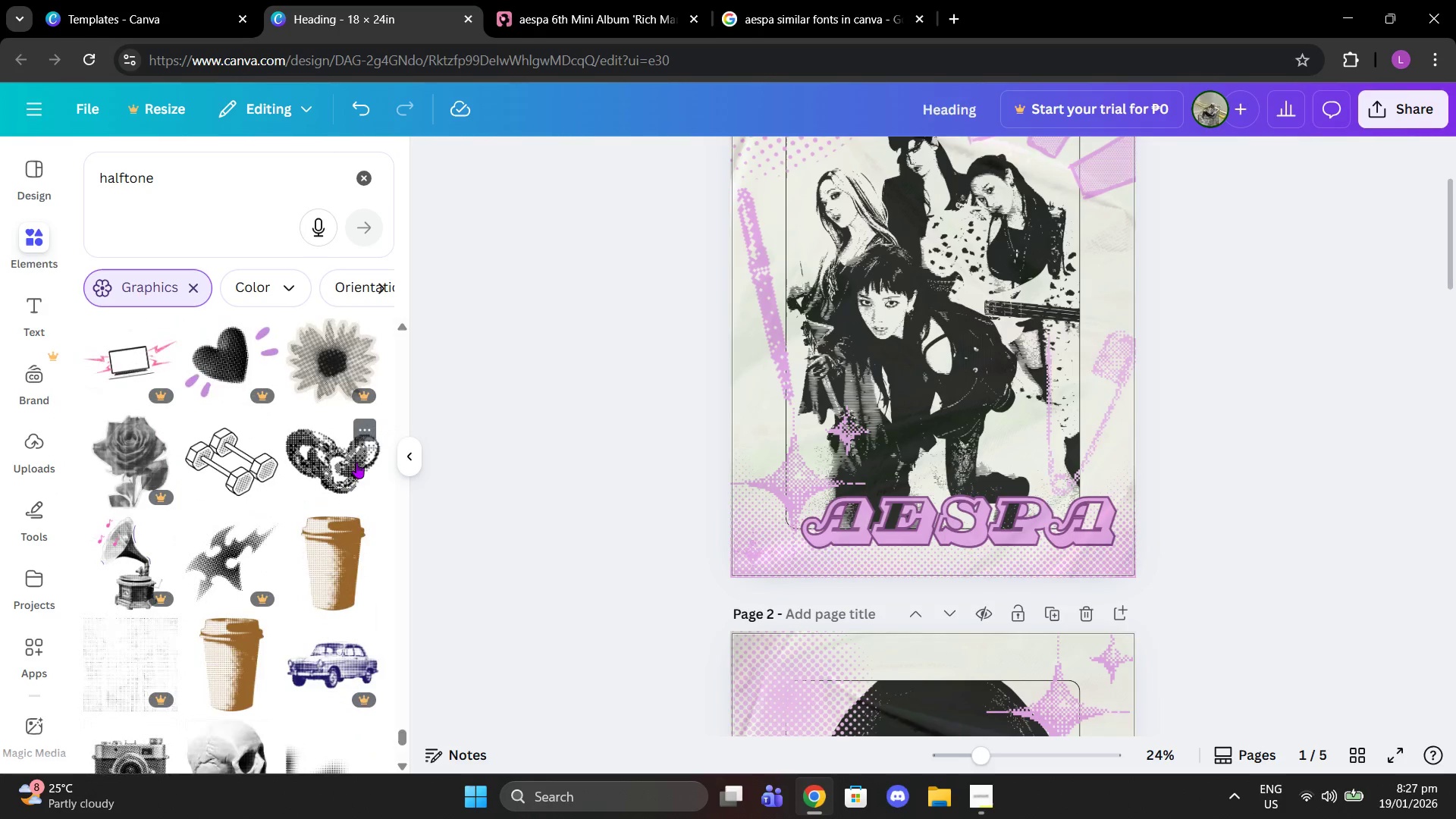 
left_click([357, 478])
 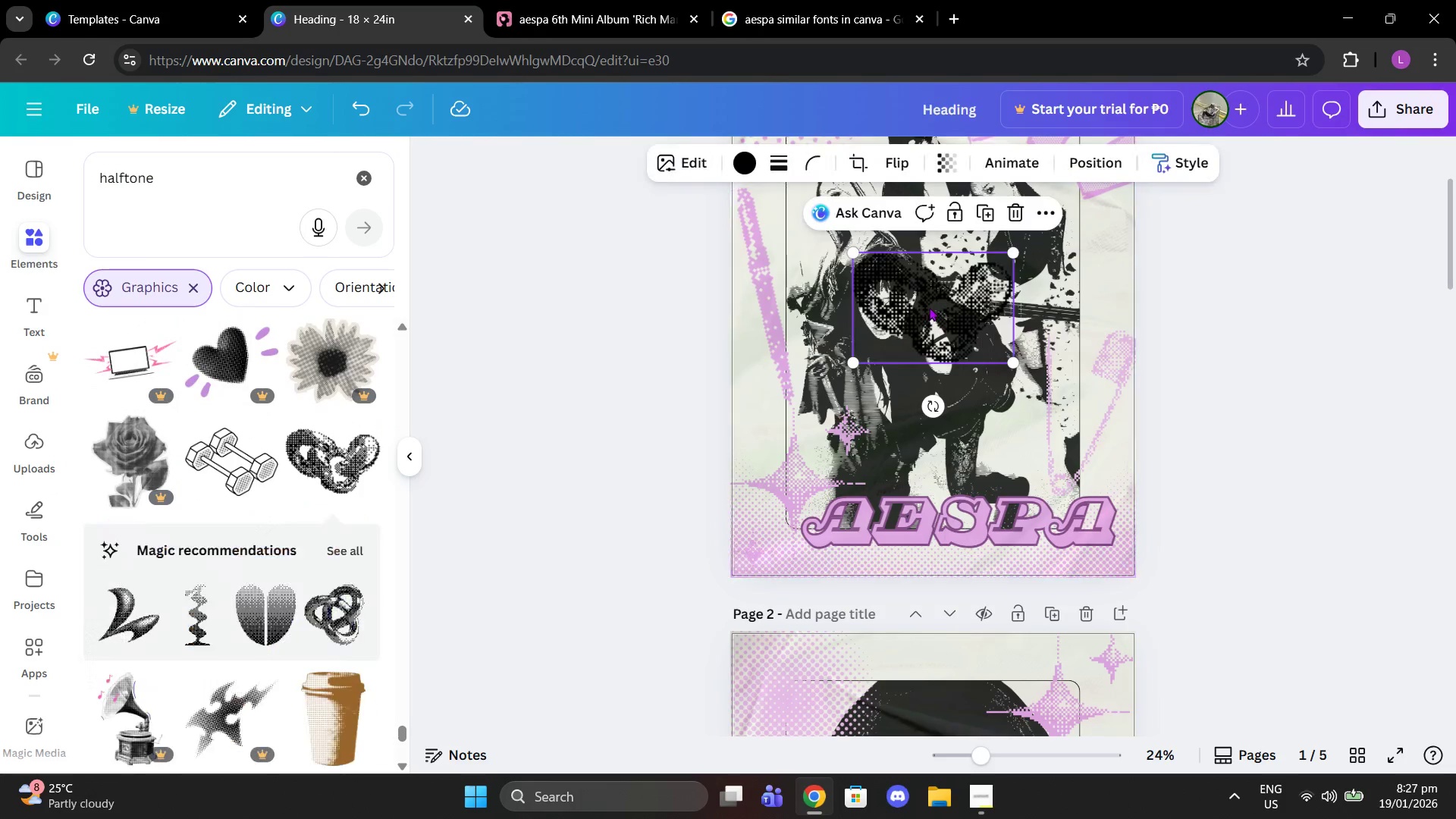 
left_click_drag(start_coordinate=[929, 307], to_coordinate=[1033, 476])
 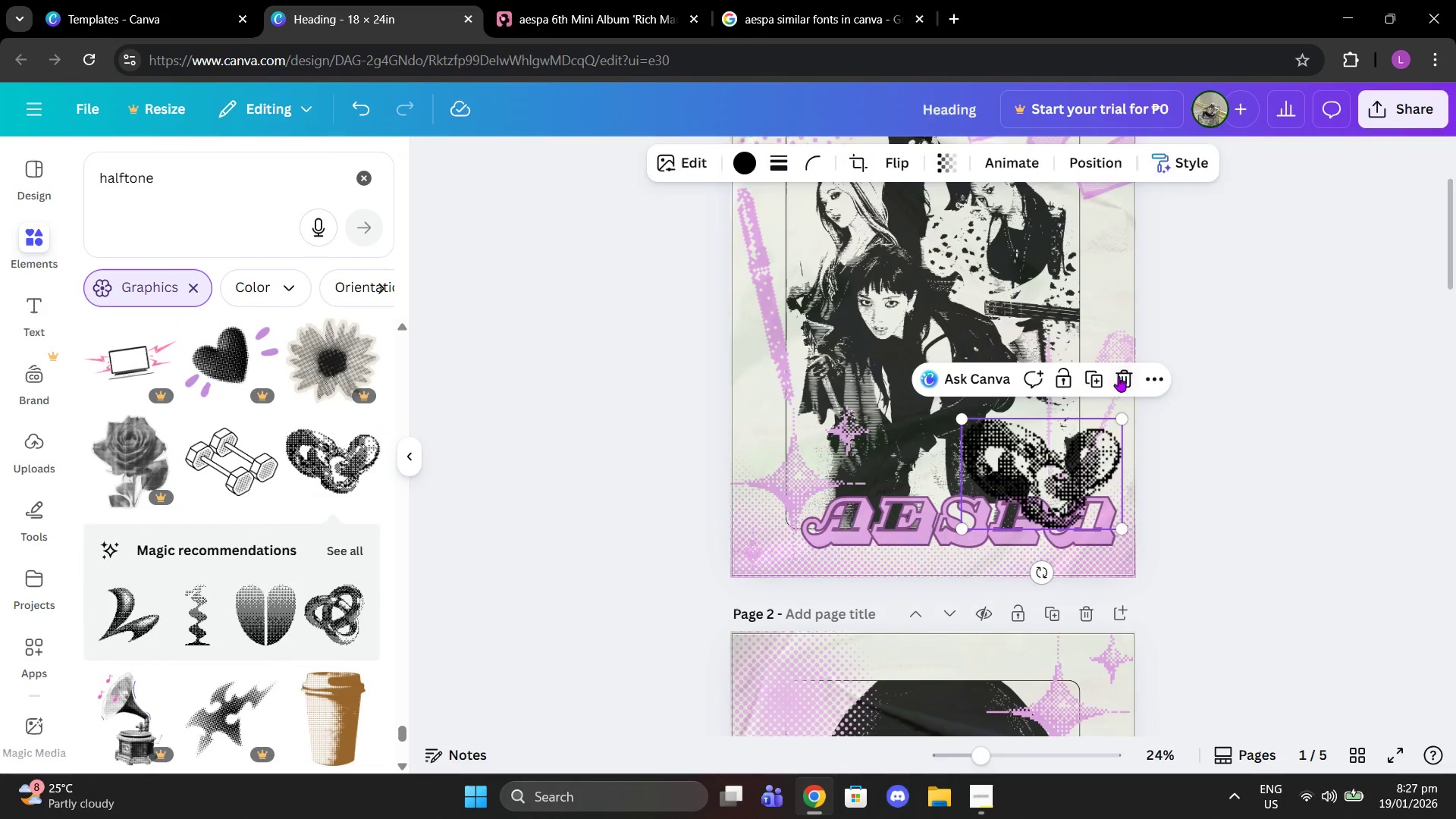 
left_click([1119, 376])
 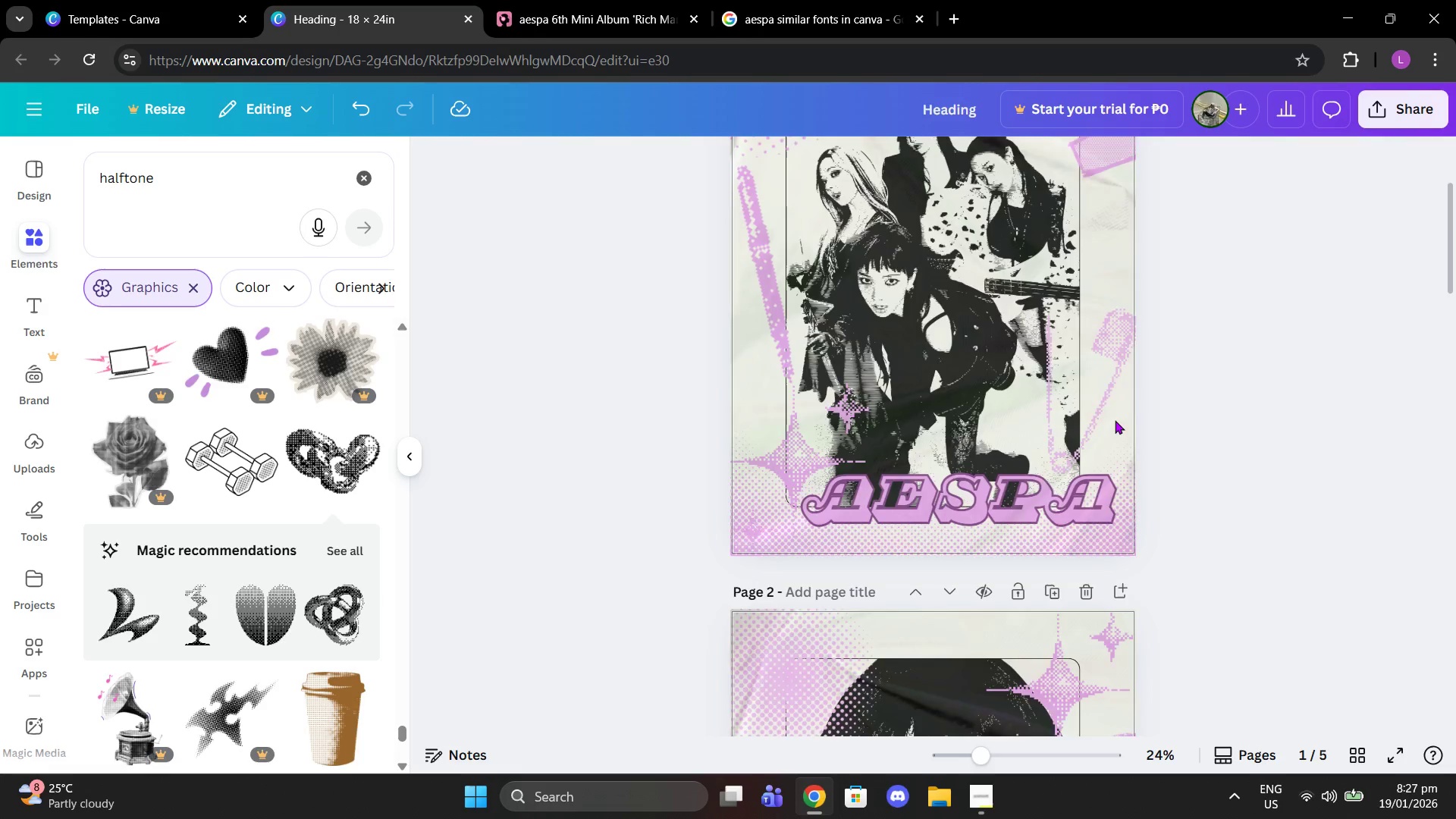 
scroll: coordinate [1098, 431], scroll_direction: down, amount: 16.0
 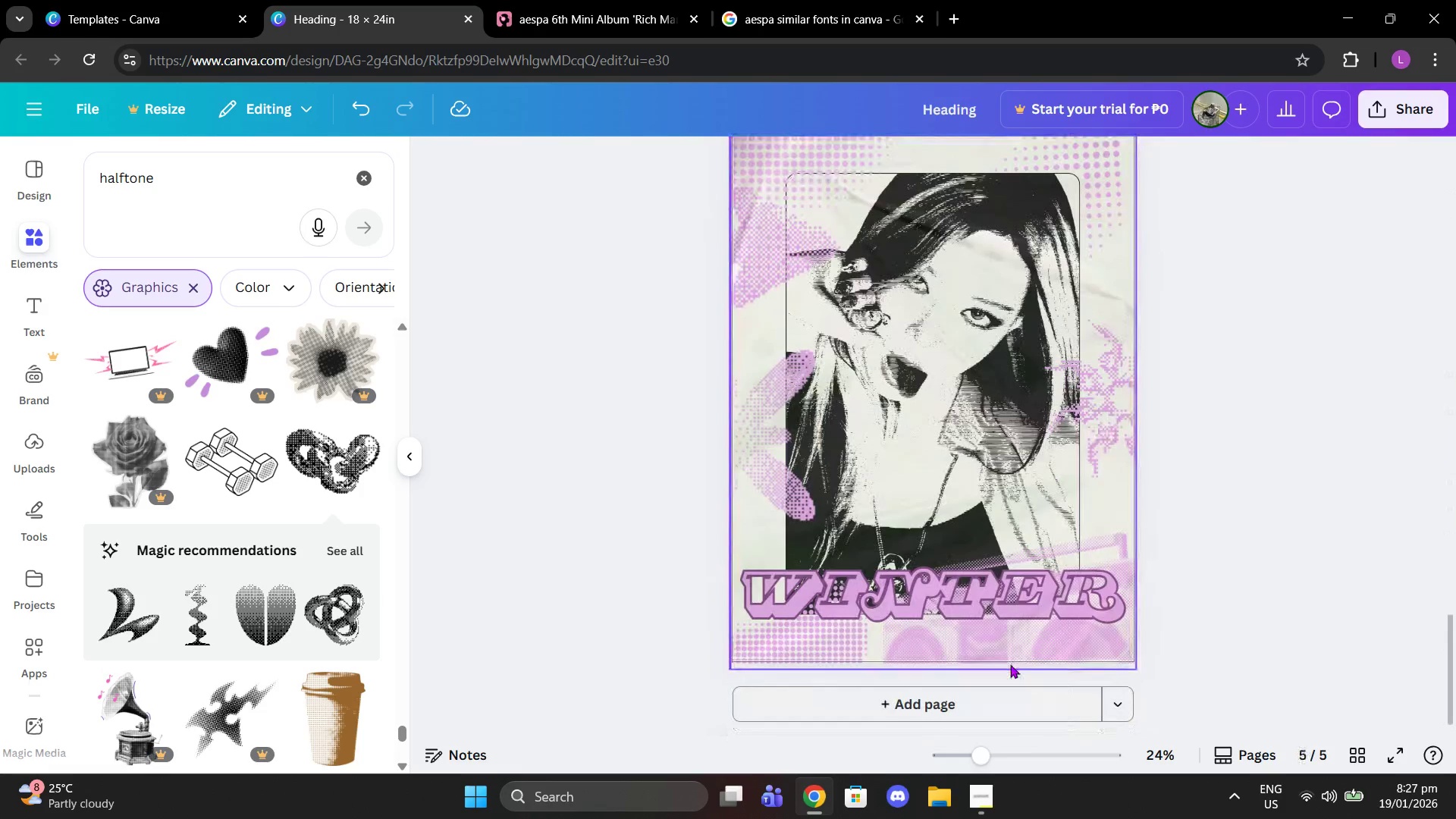 
left_click([977, 698])